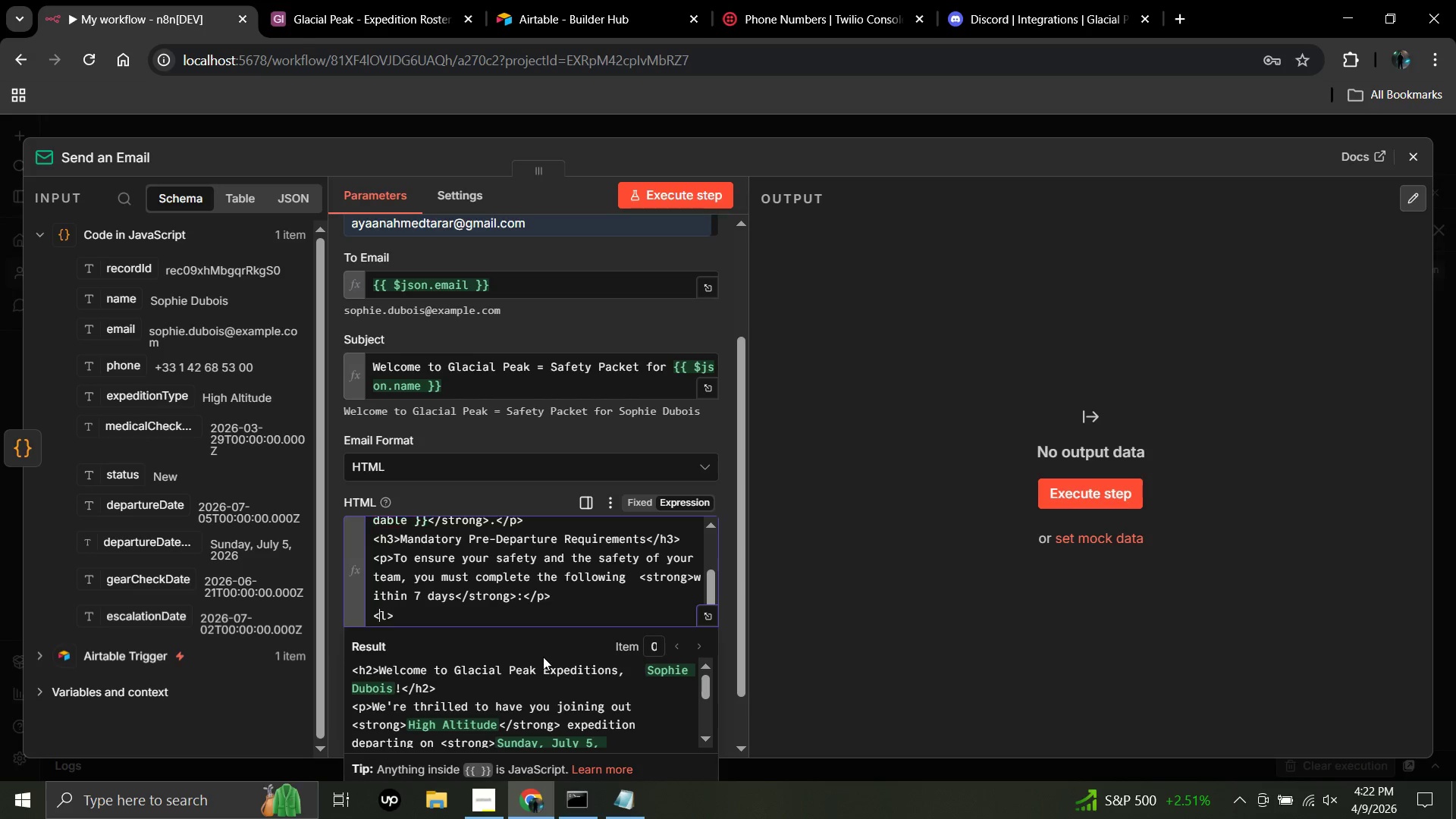 
key(Backspace)
 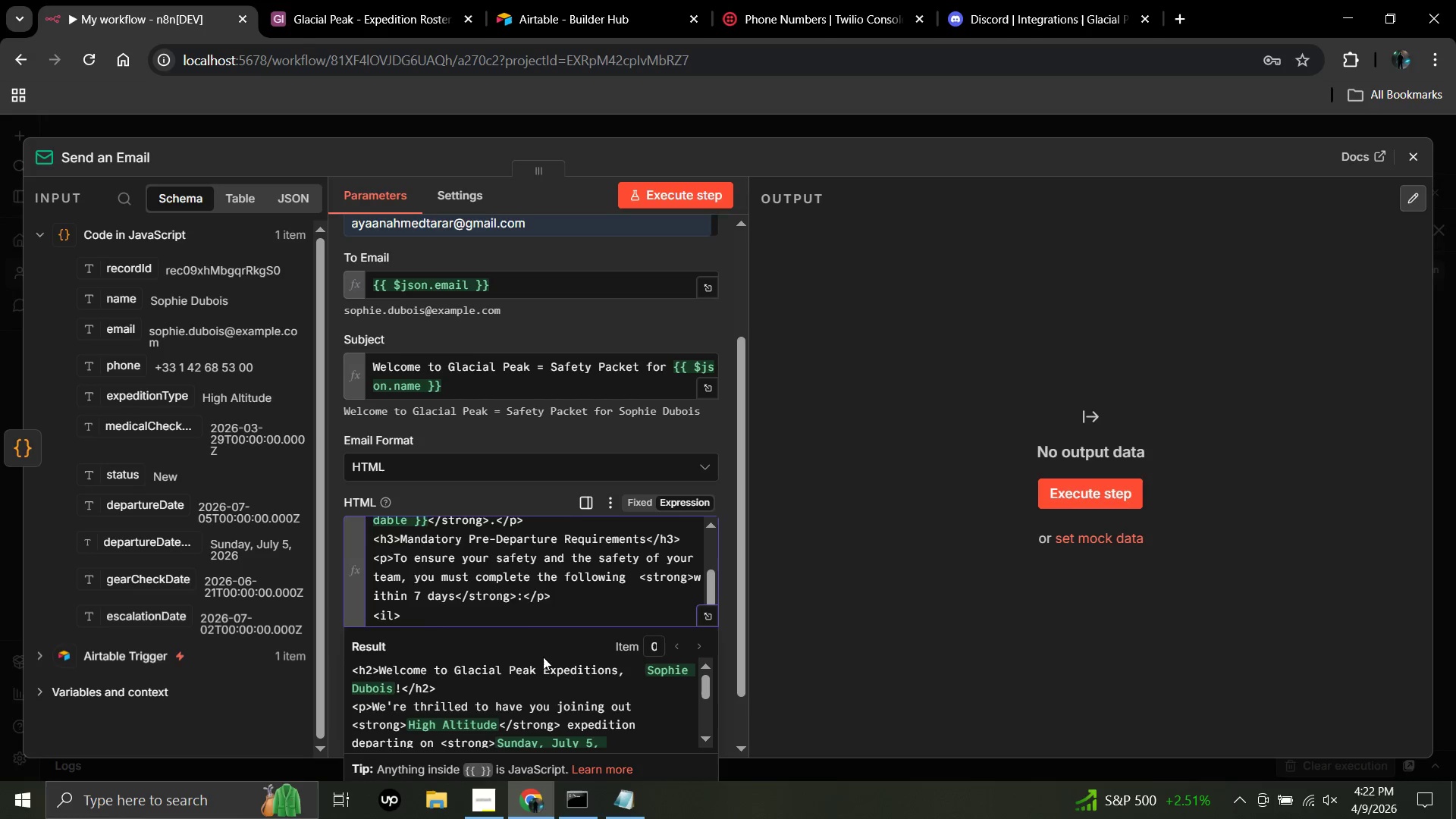 
key(U)
 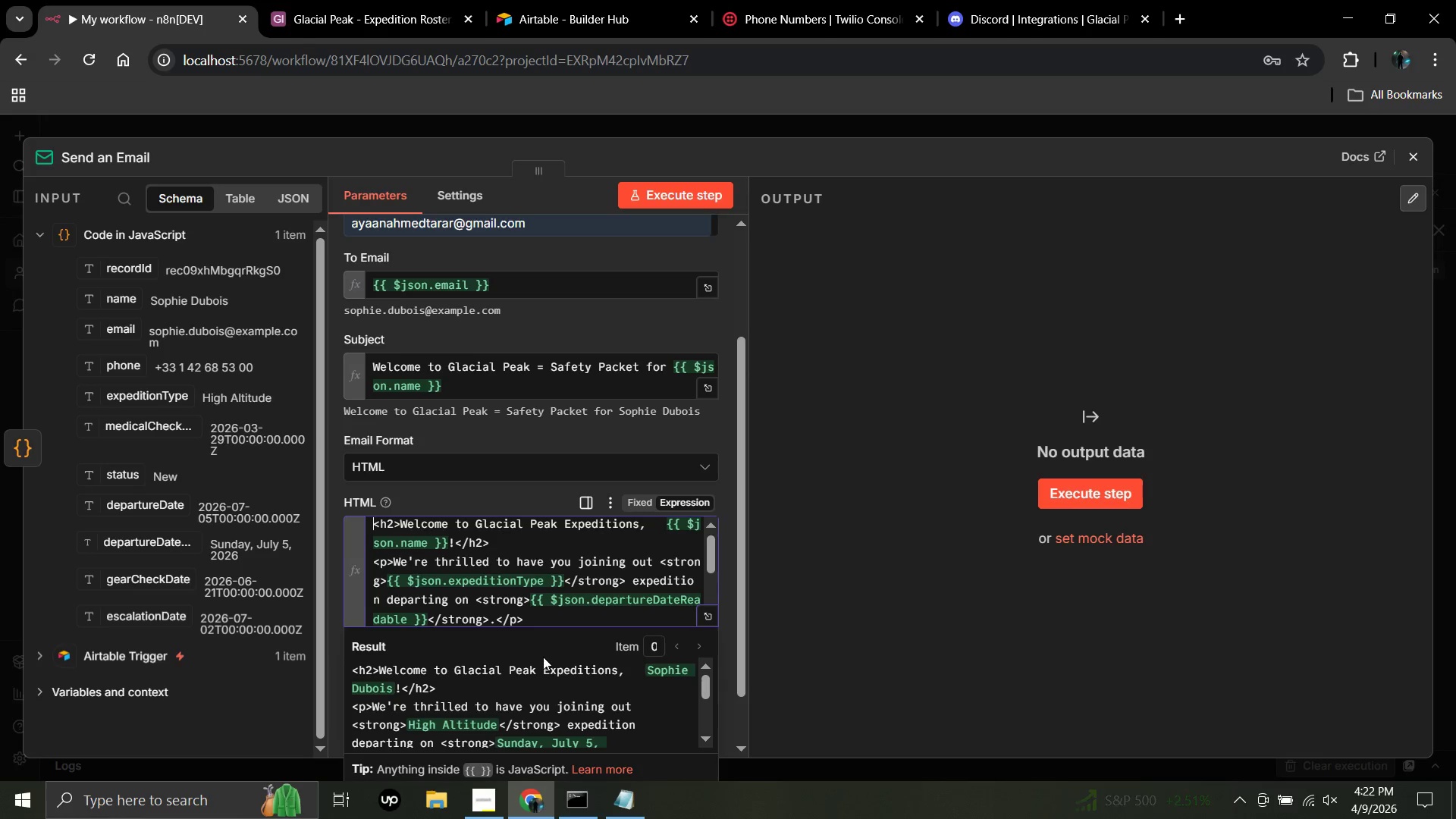 
scroll: coordinate [582, 569], scroll_direction: down, amount: 11.0
 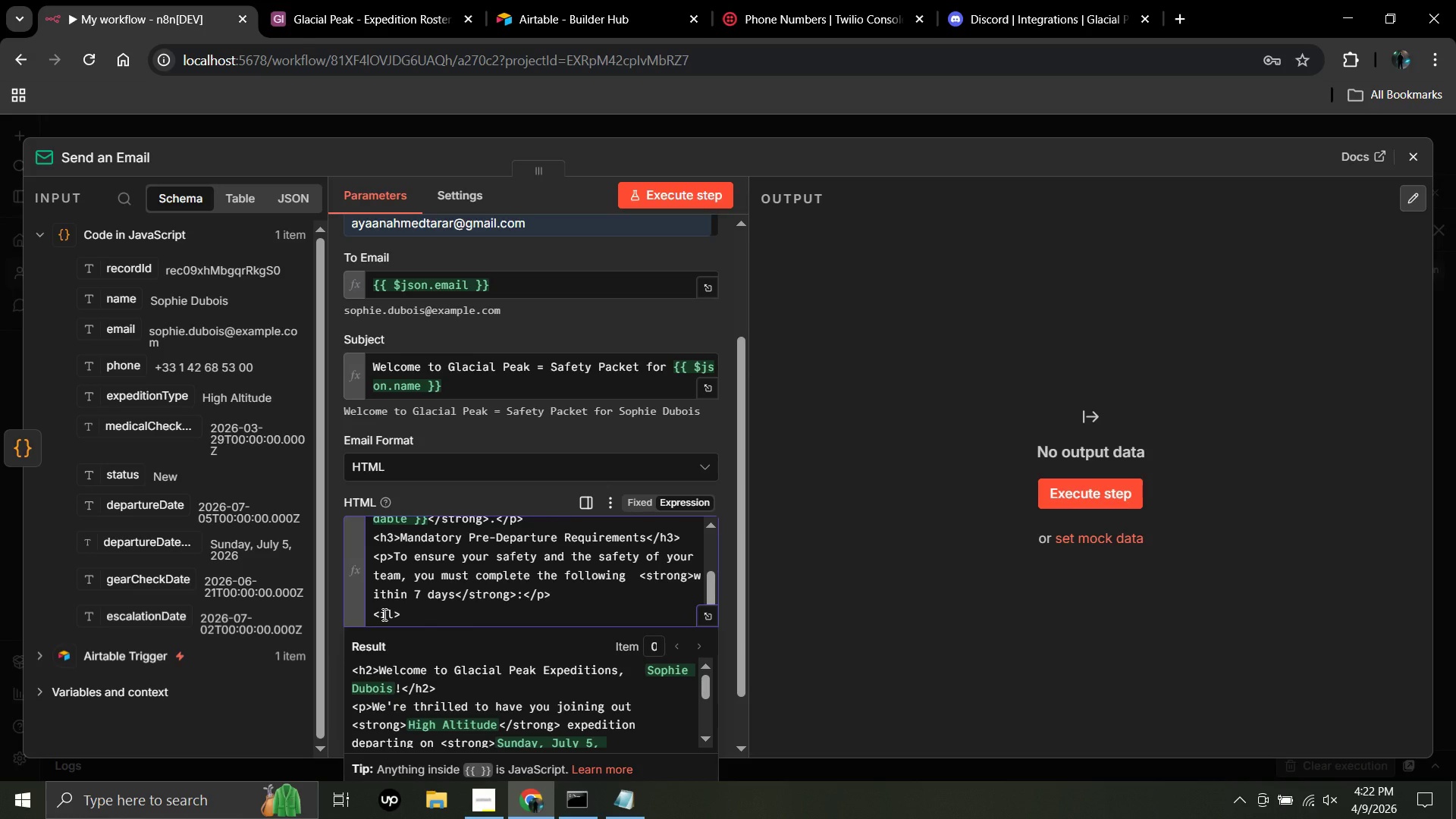 
left_click([383, 614])
 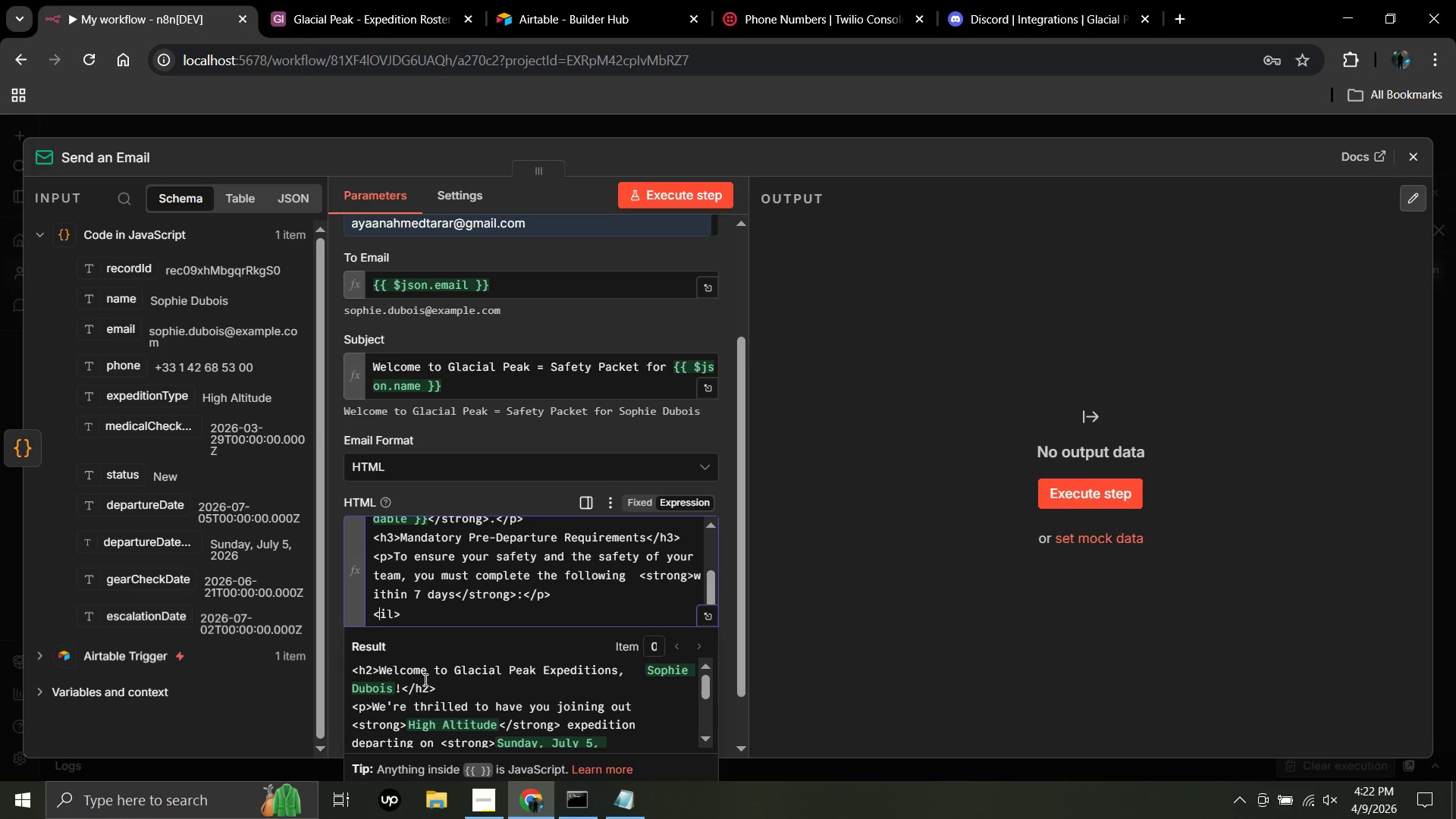 
key(ArrowRight)
 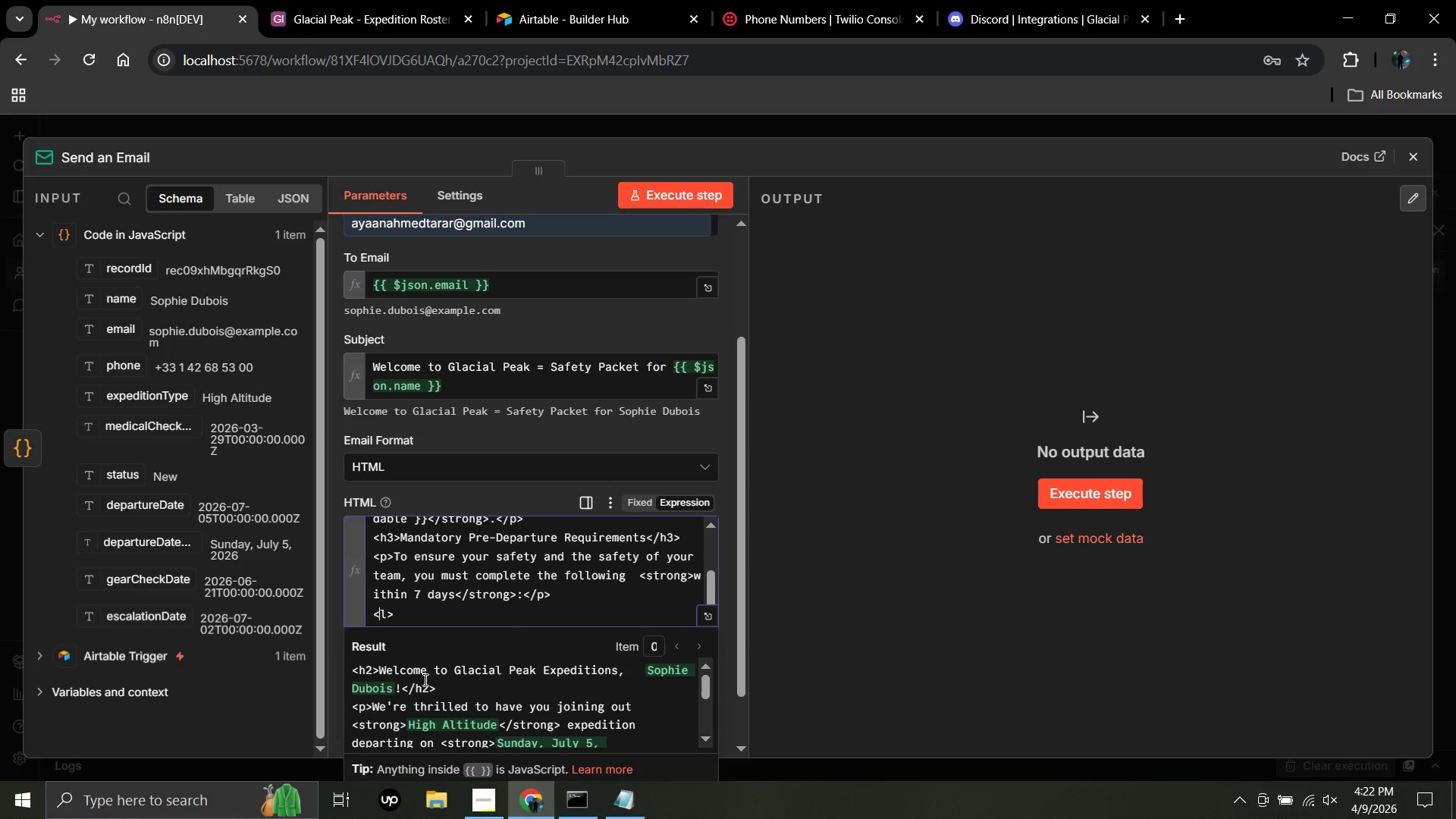 
key(Backspace)
 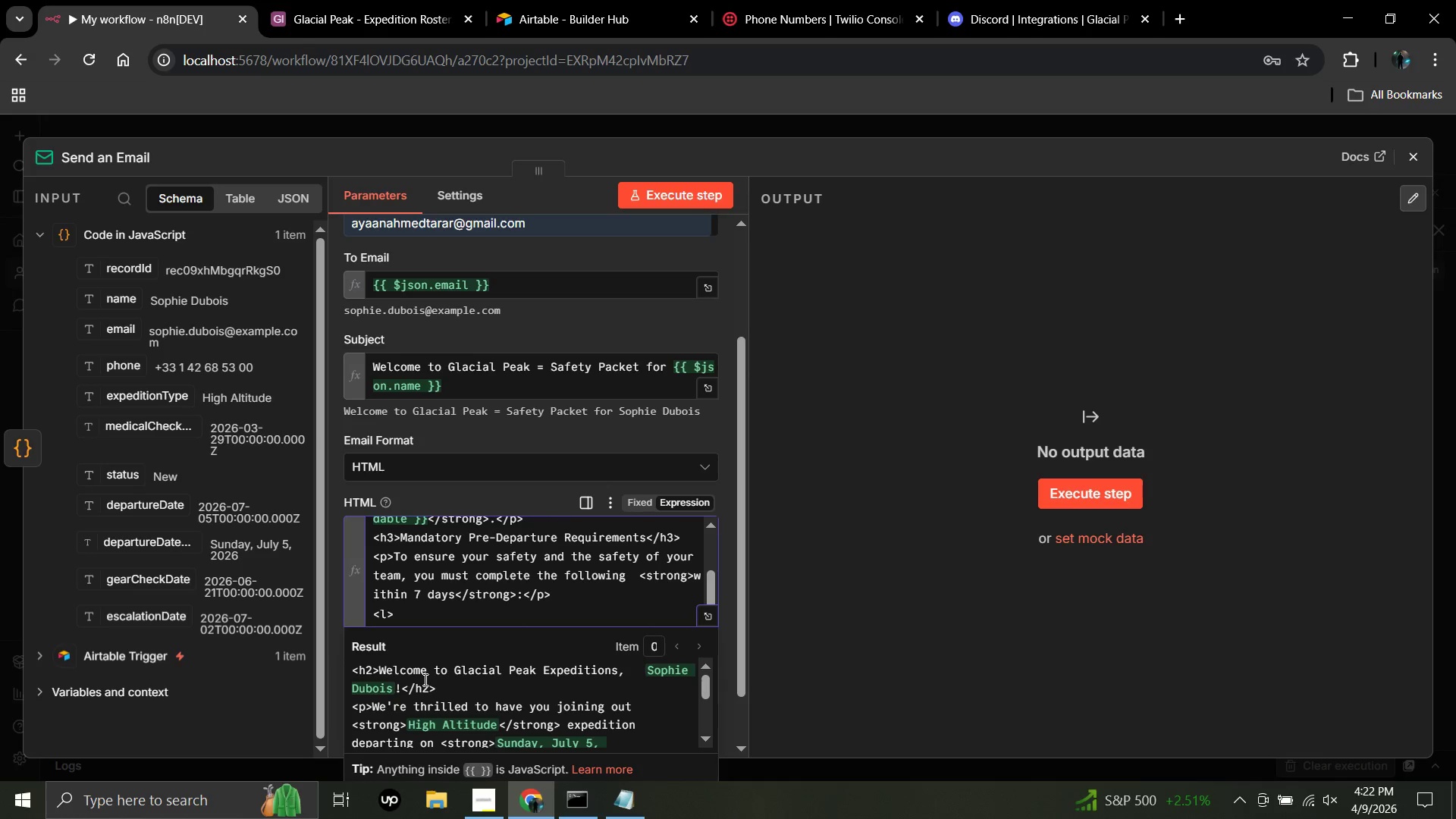 
key(U)
 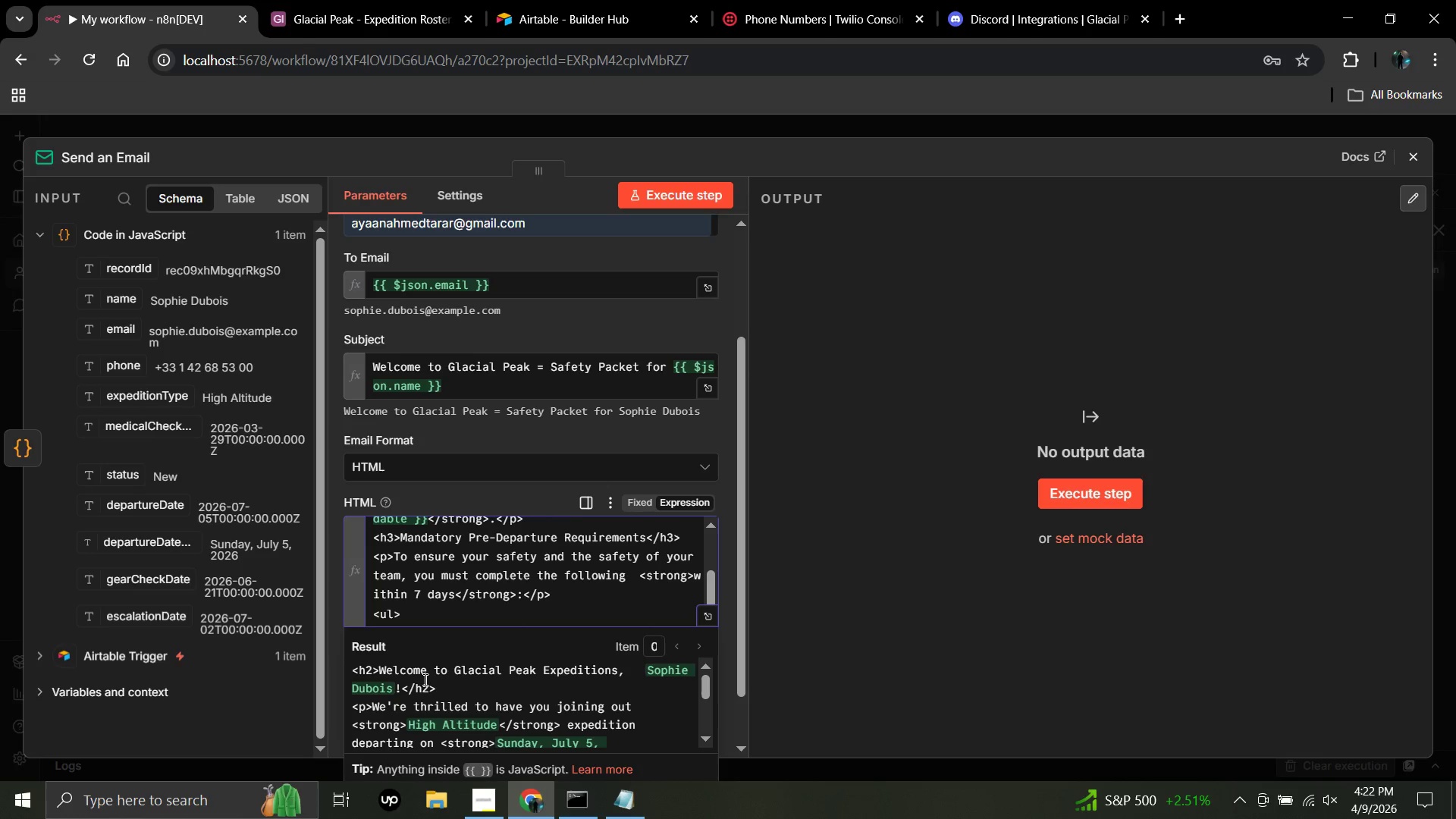 
key(ArrowRight)
 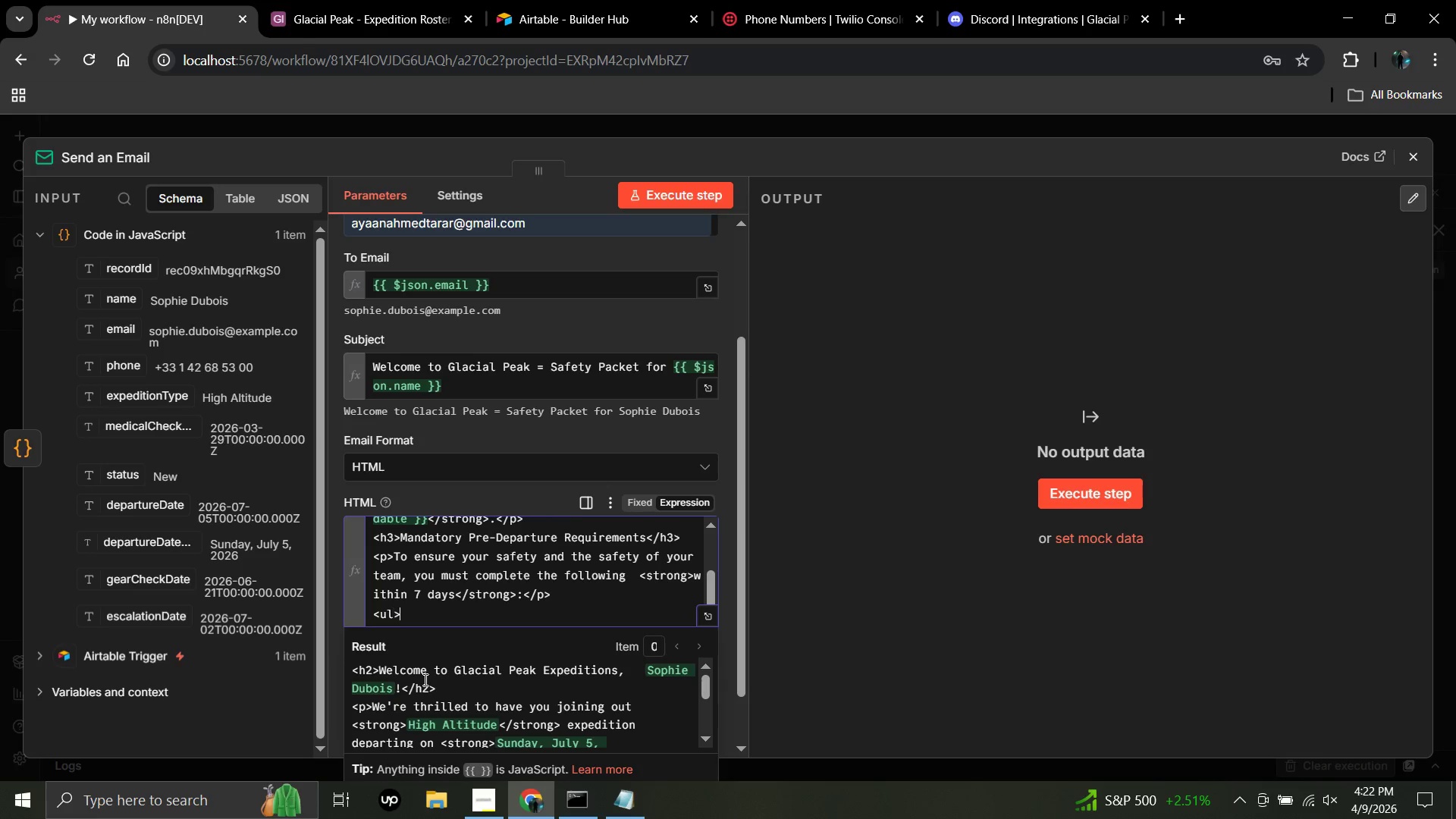 
key(ArrowRight)
 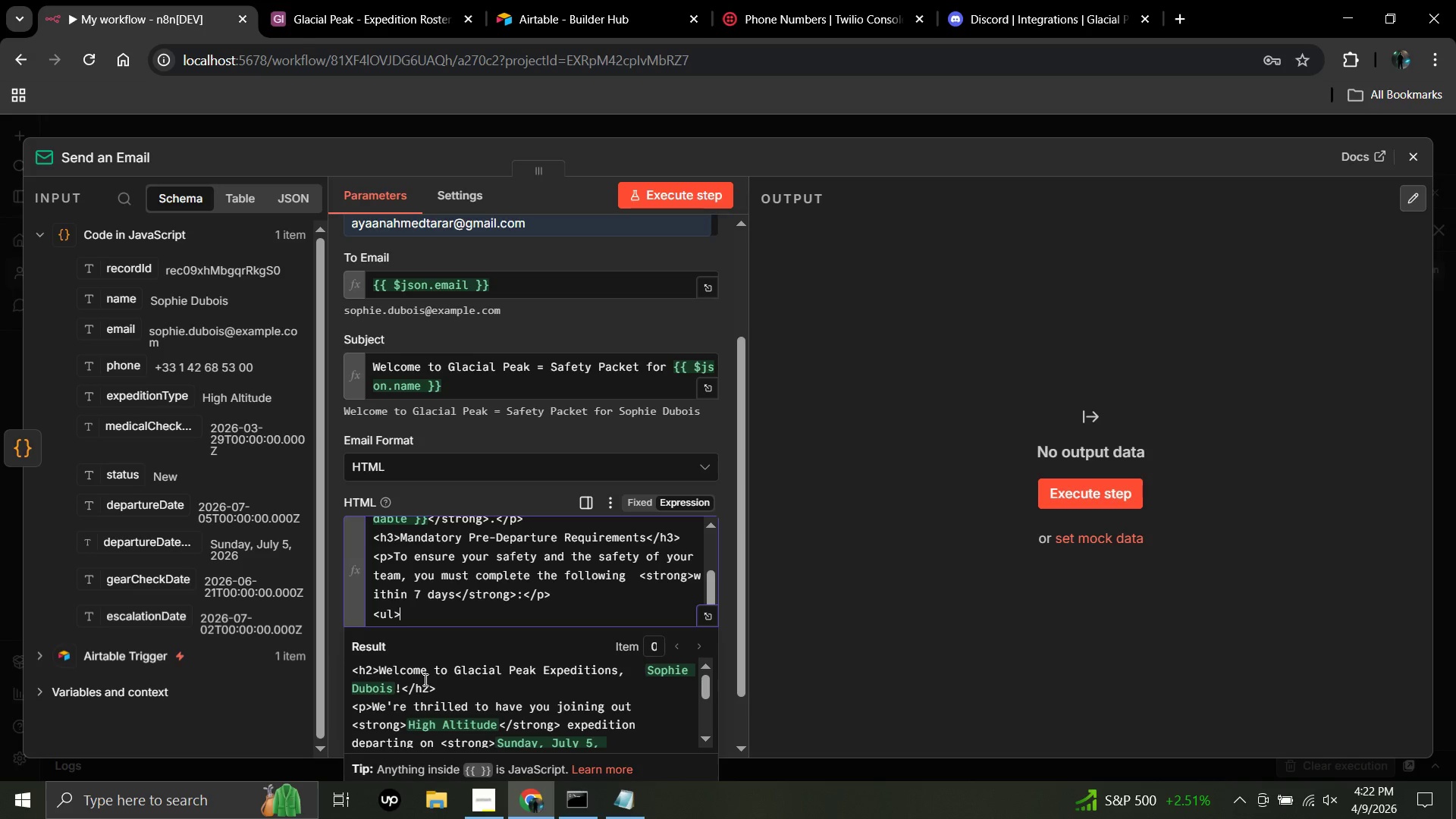 
key(Shift+ShiftRight)
 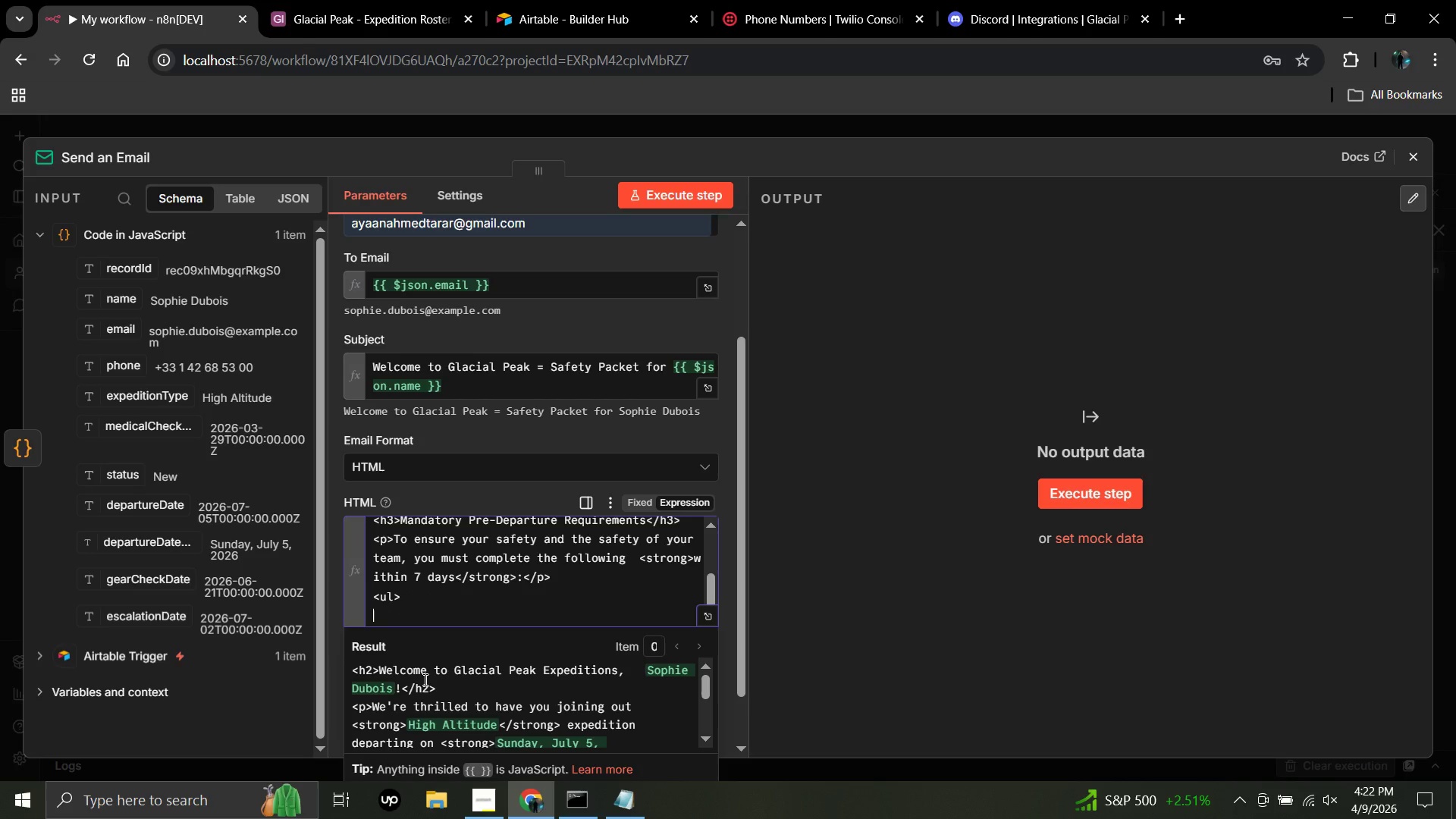 
key(Enter)
 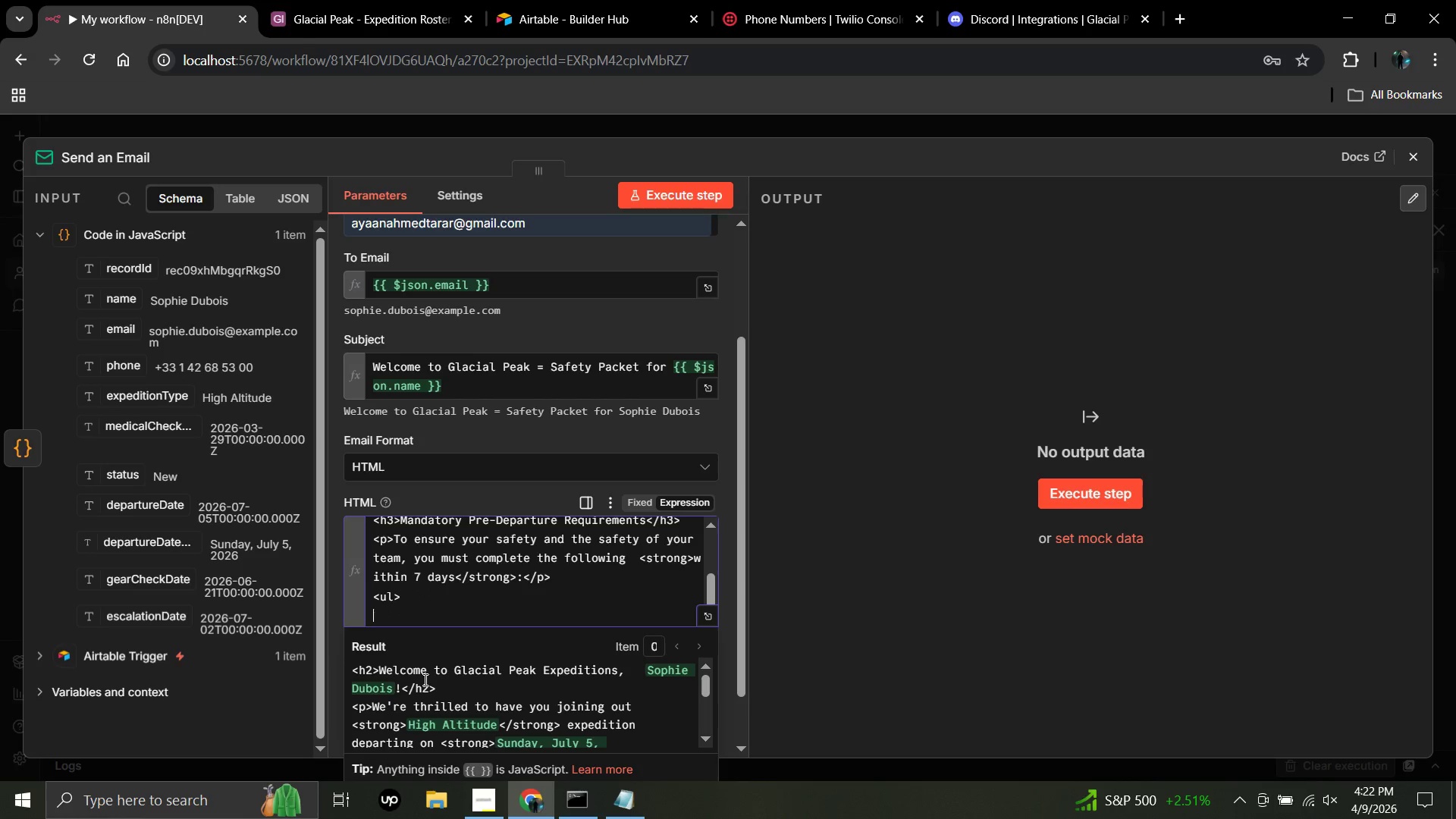 
type(<li><strong>Medical Clearance for)
key(Backspace)
key(Backspace)
key(Backspace)
type(Form</strong< - Required all participants,)
key(Backspace)
type(.)
 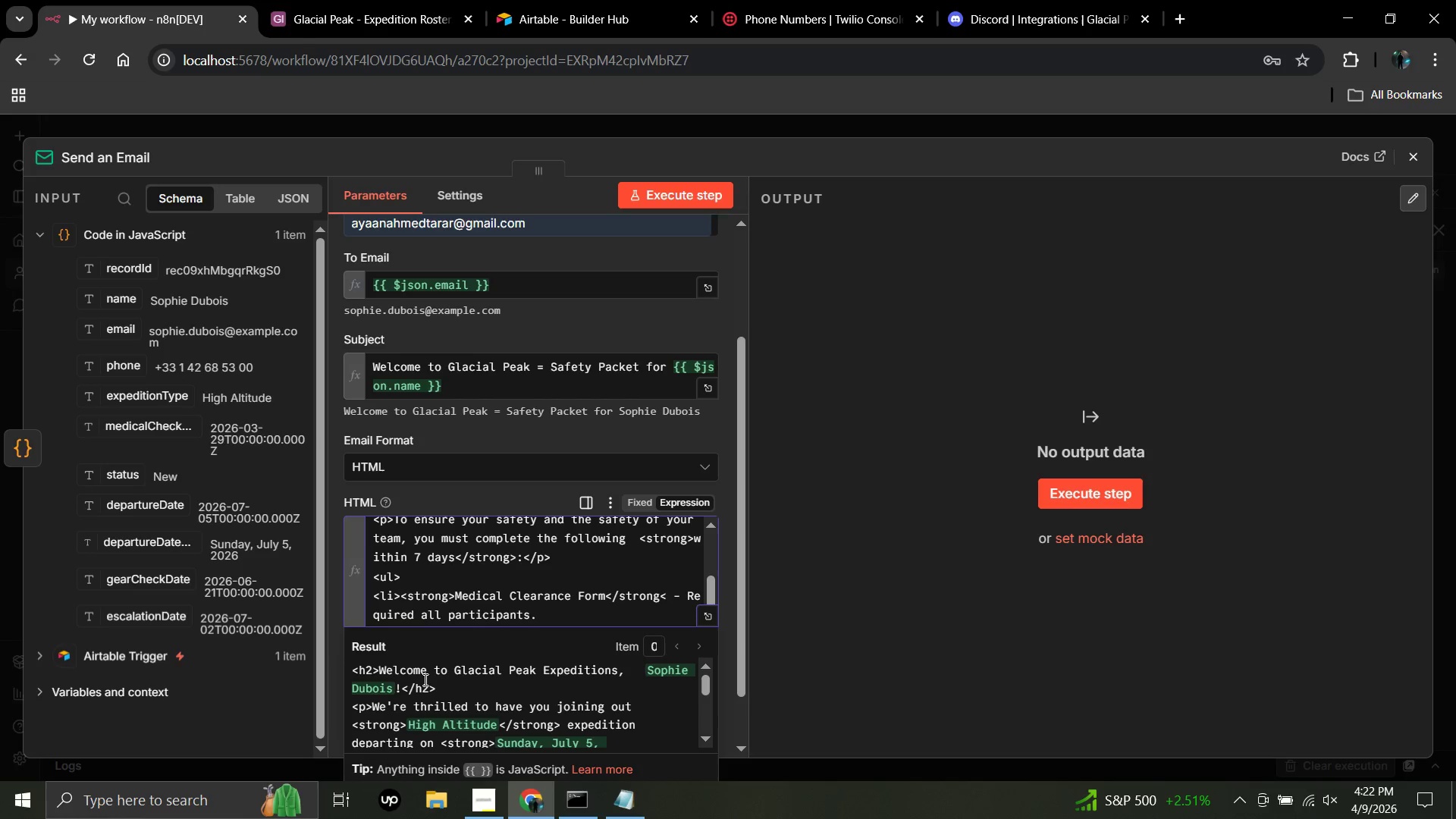 
hold_key(key=ShiftLeft, duration=1.51)
 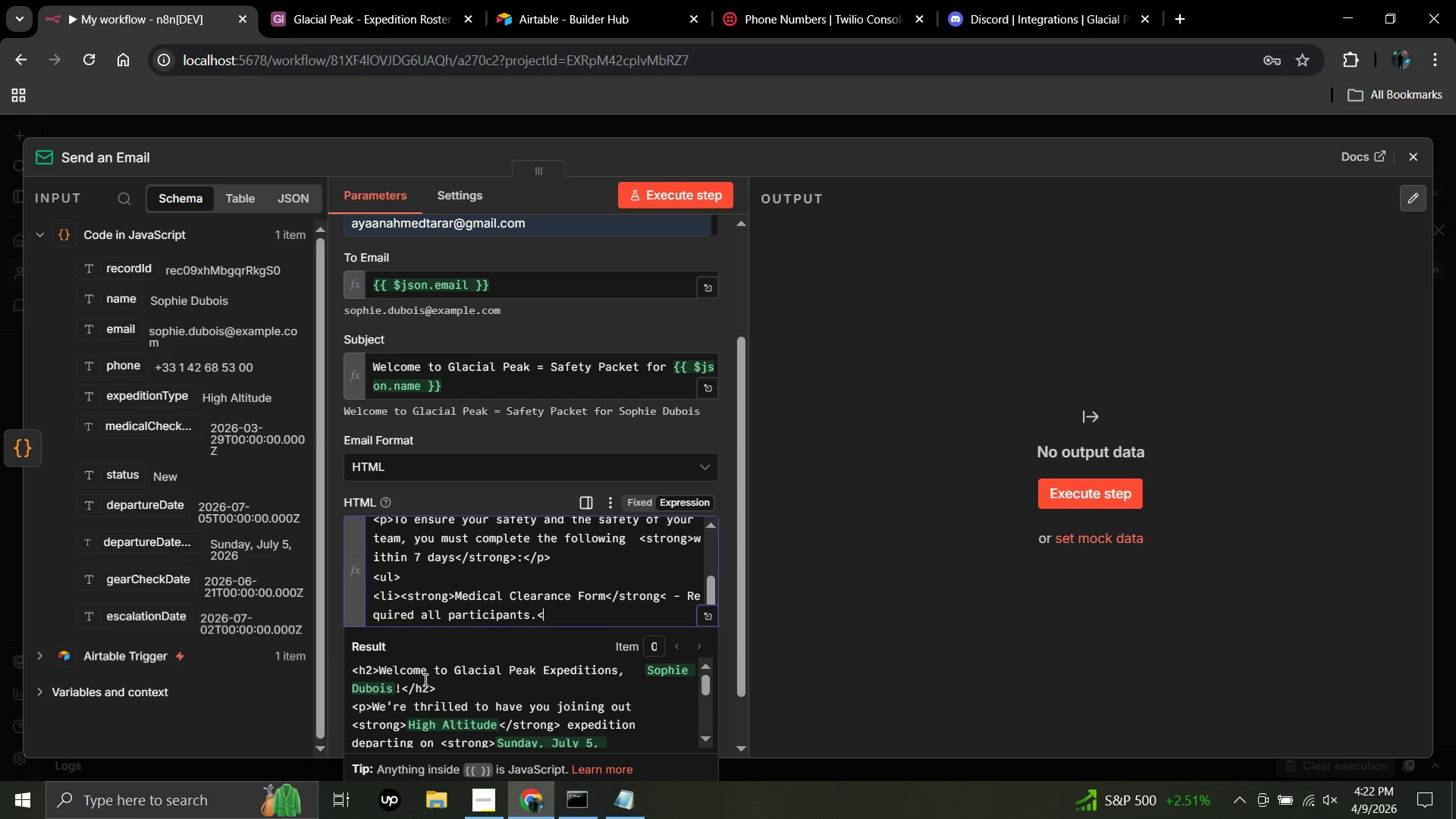 
type(</li)
 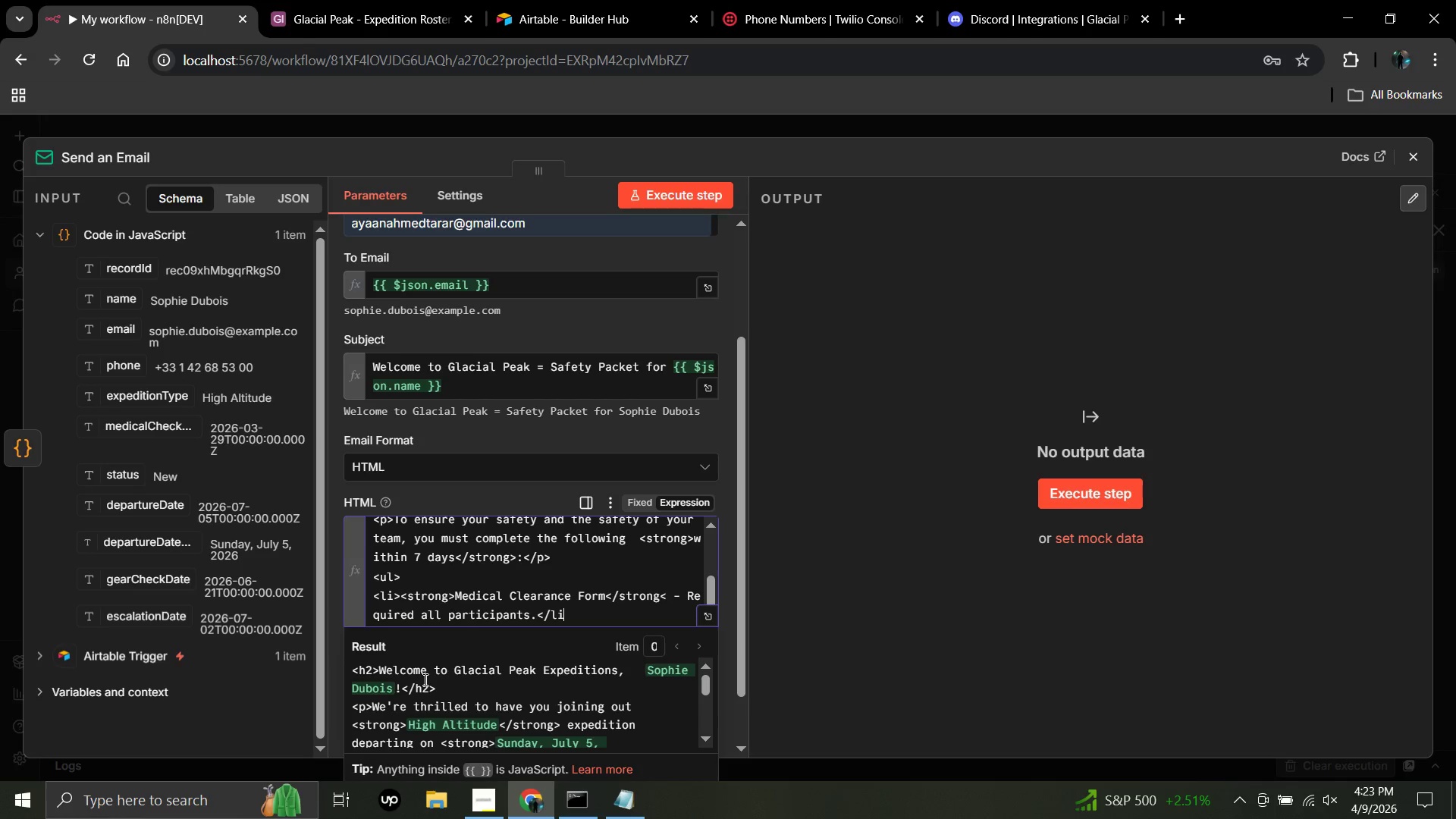 
wait(23.89)
 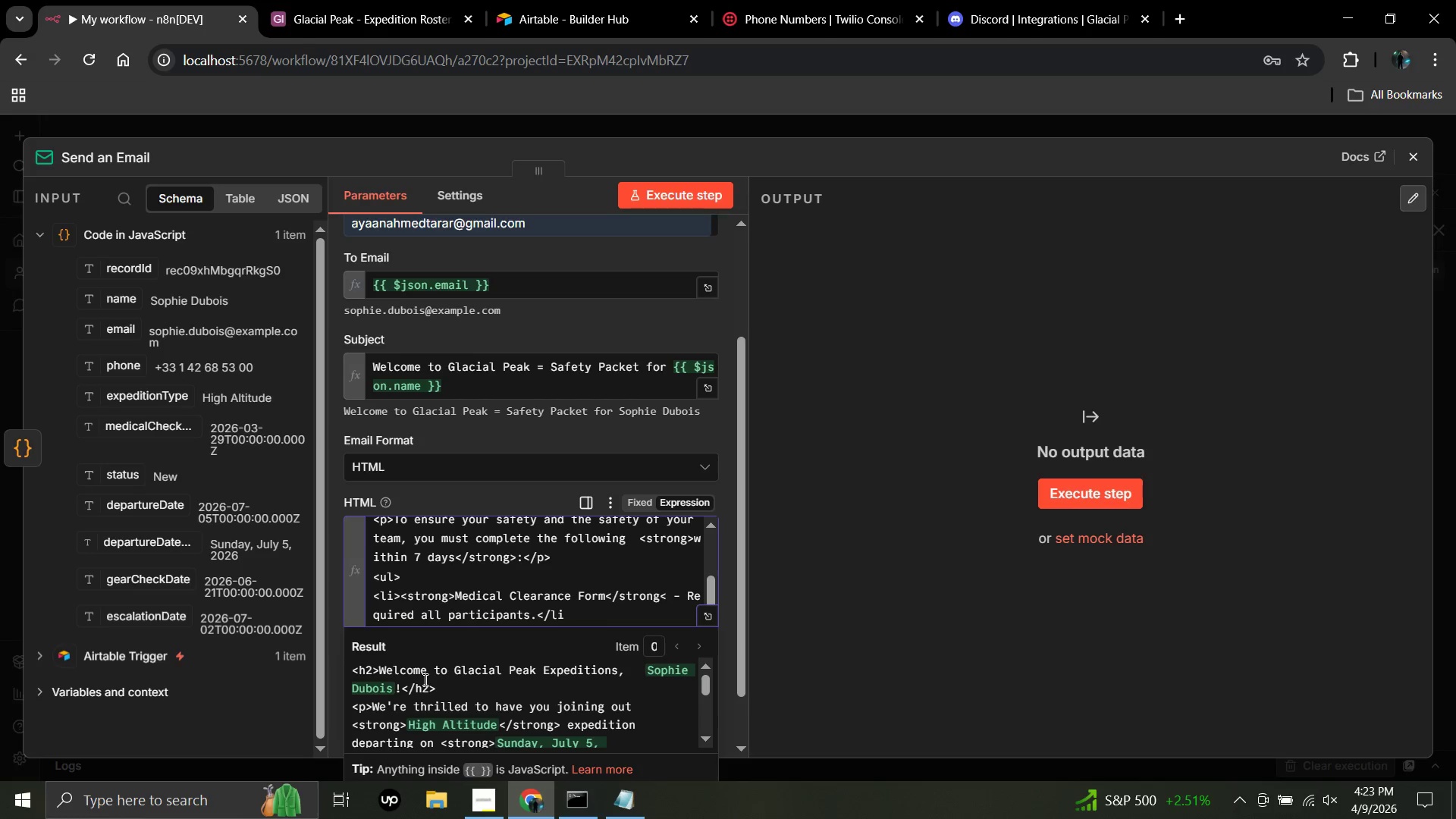 
key(Shift+Period)
 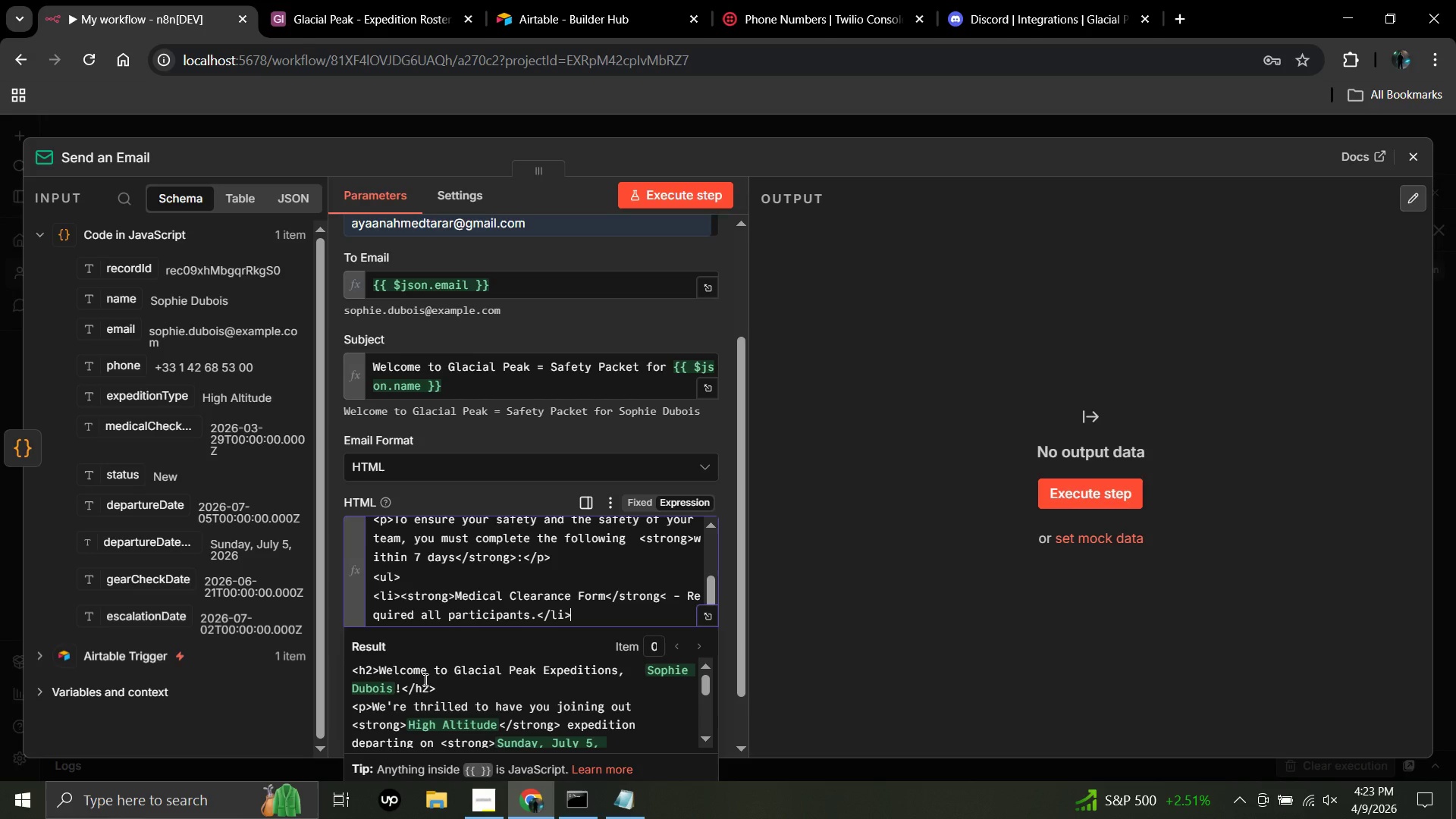 
key(Enter)
 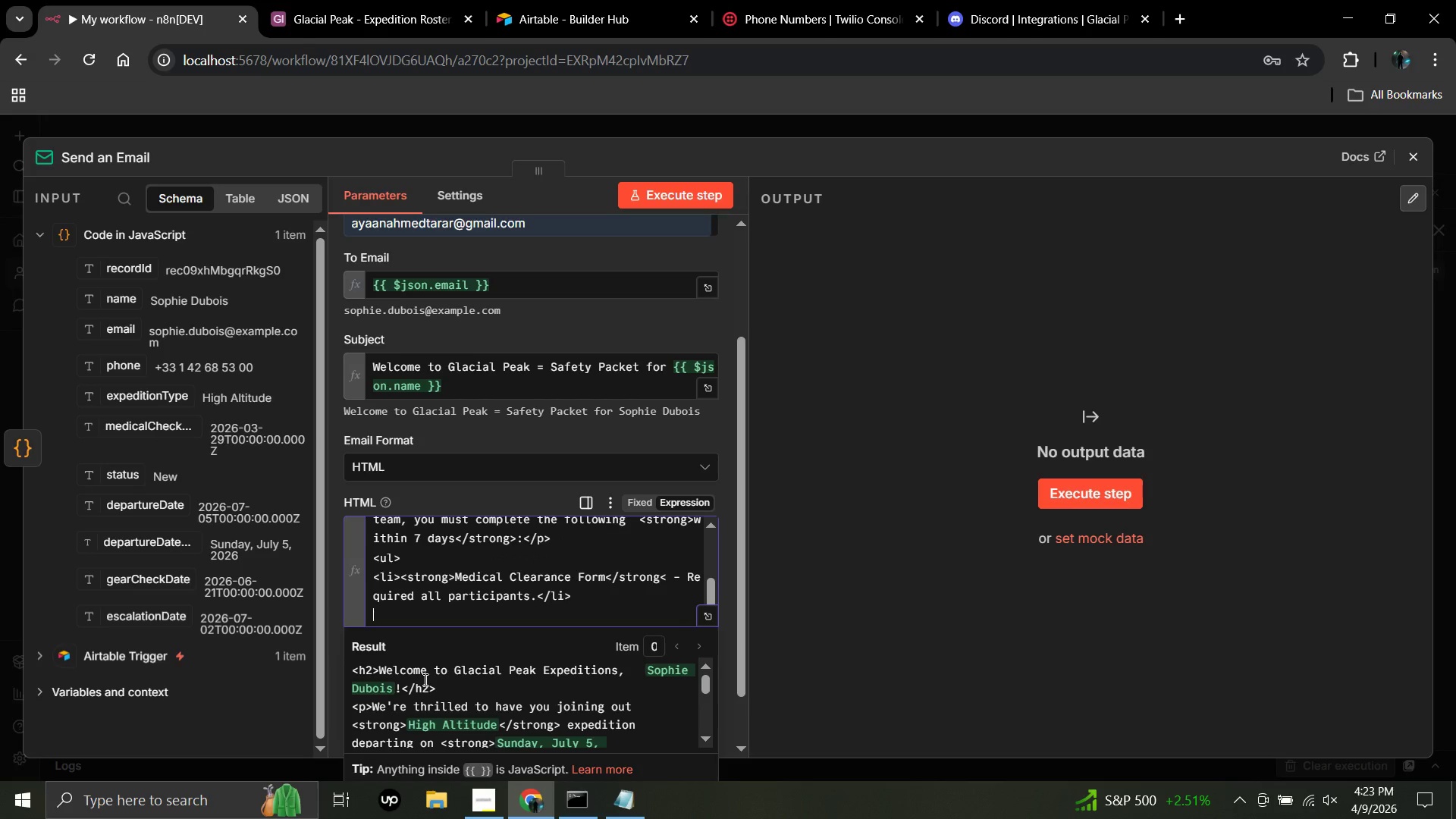 
key(Shift+Period)
 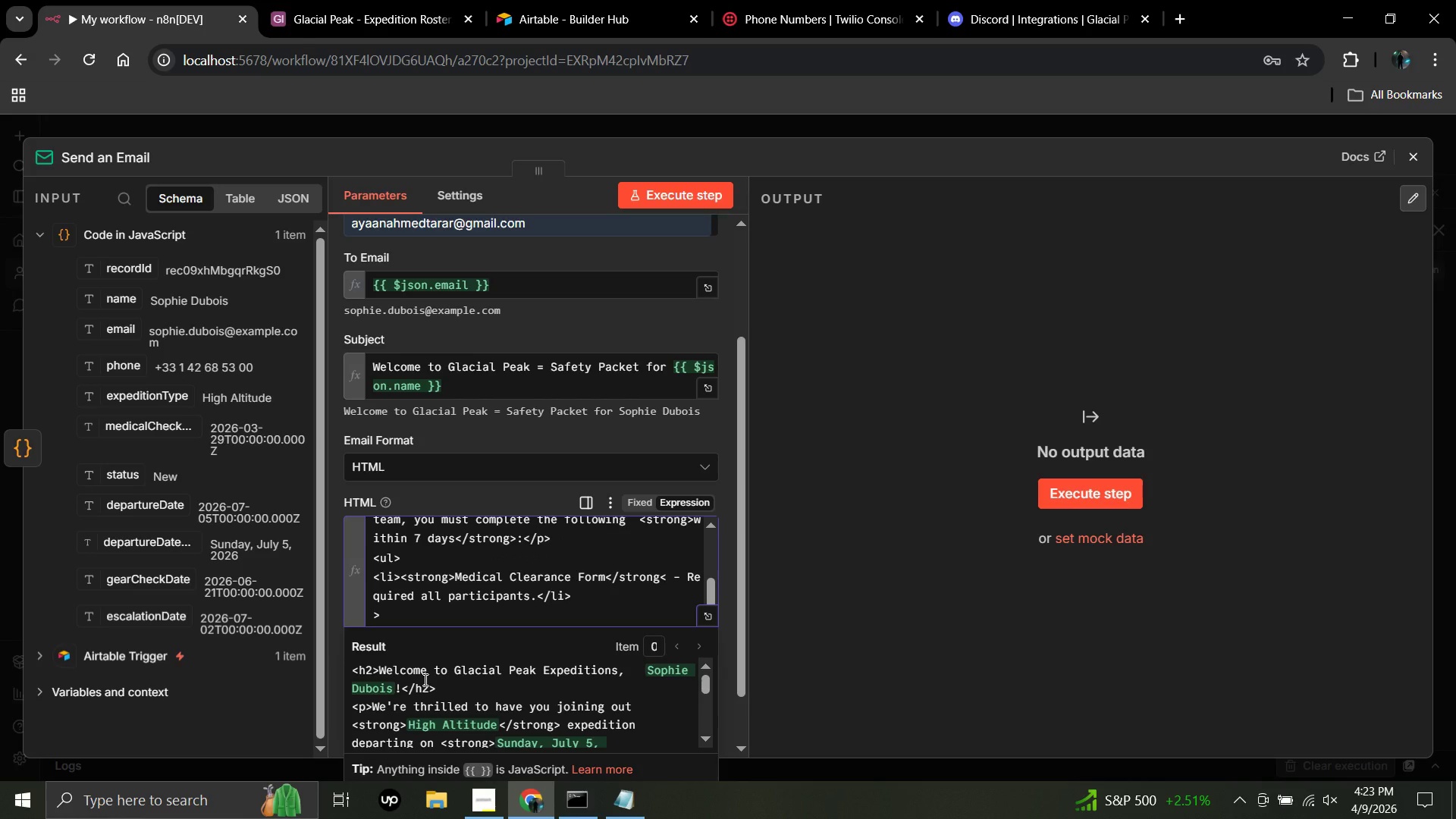 
key(Backspace)
 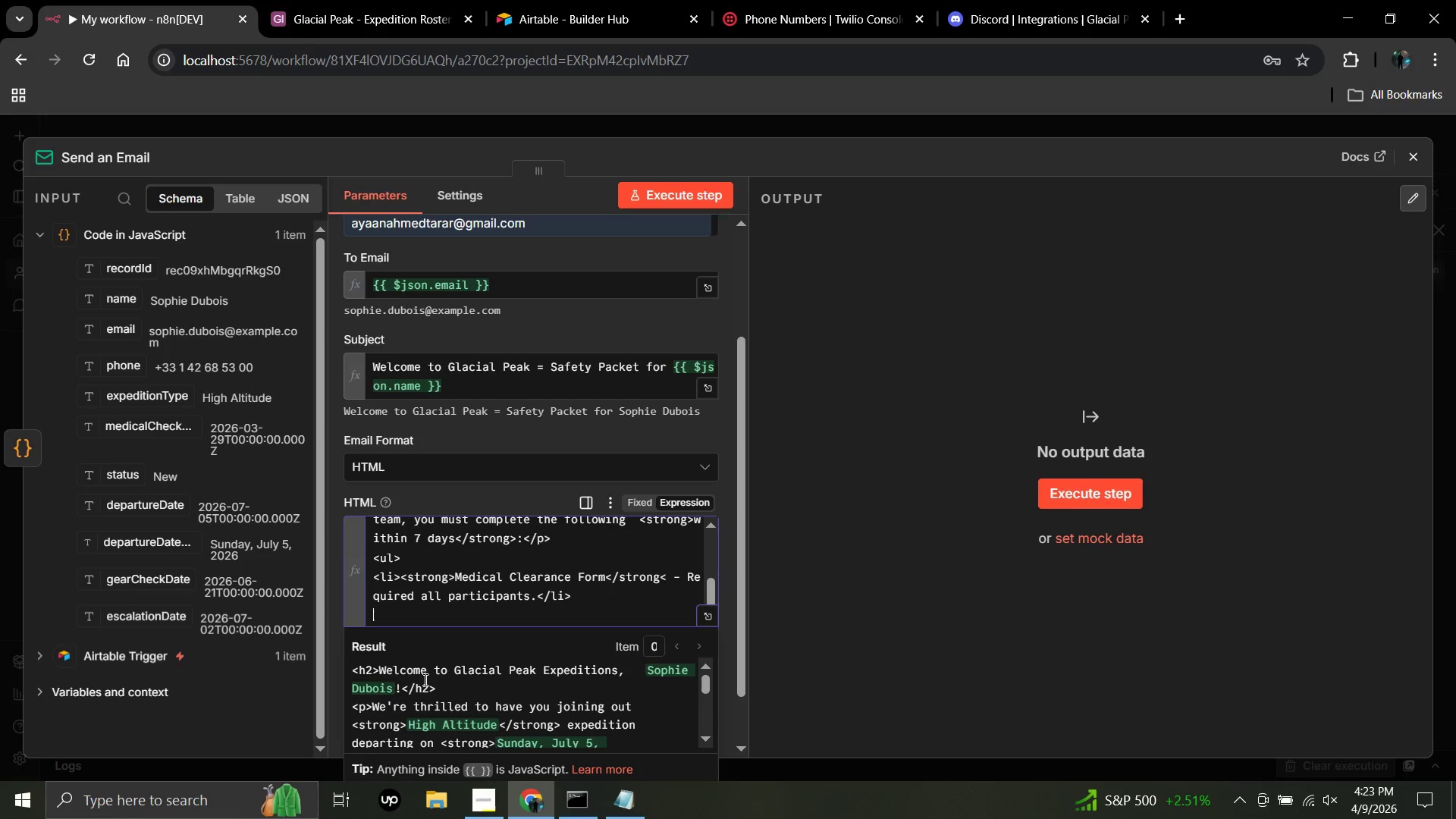 
key(Shift+Comma)
 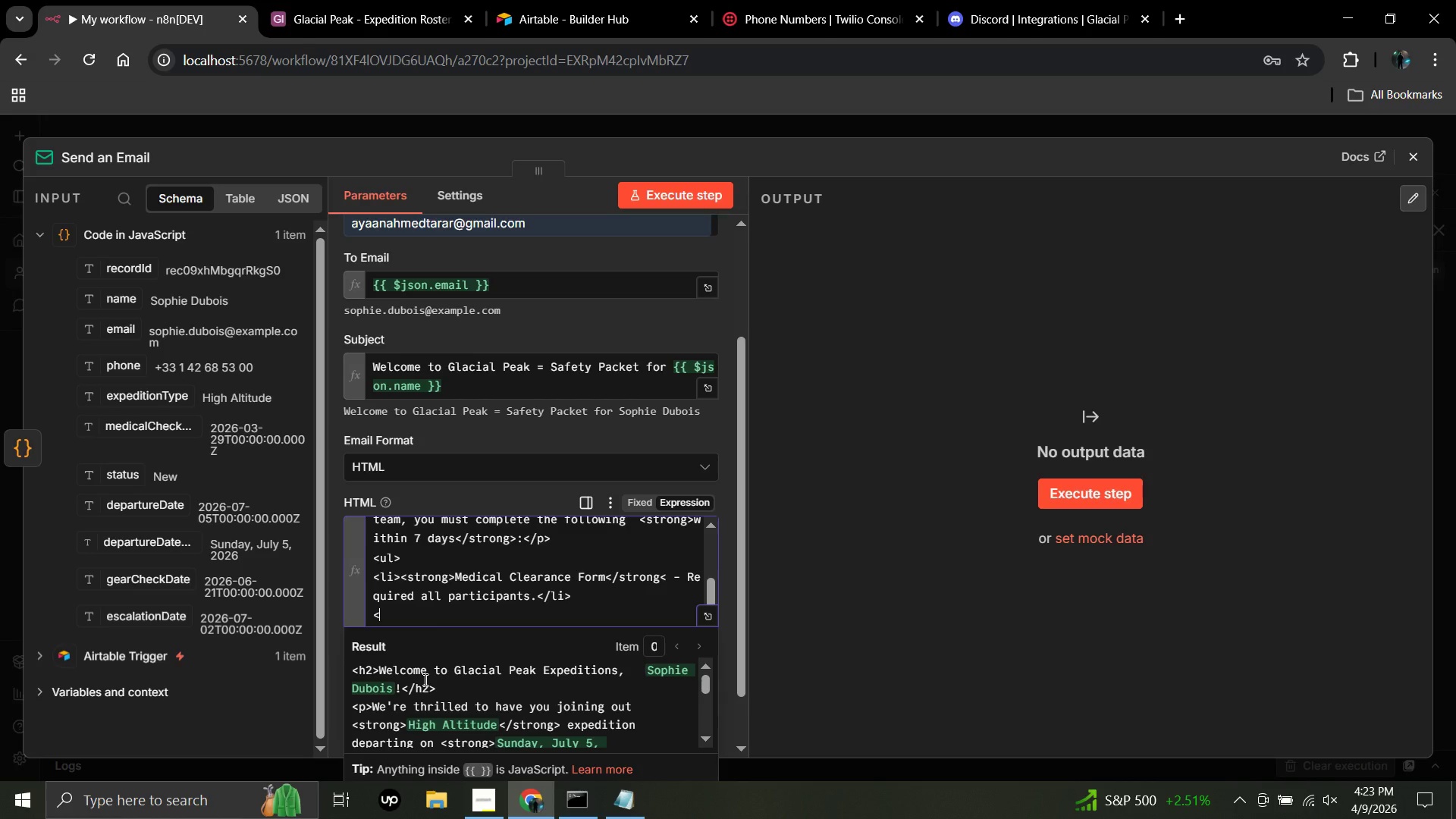 
type(li><strong> )
key(Backspace)
type(Gear Declaration<\)
key(Backspace)
type(/strong> )
 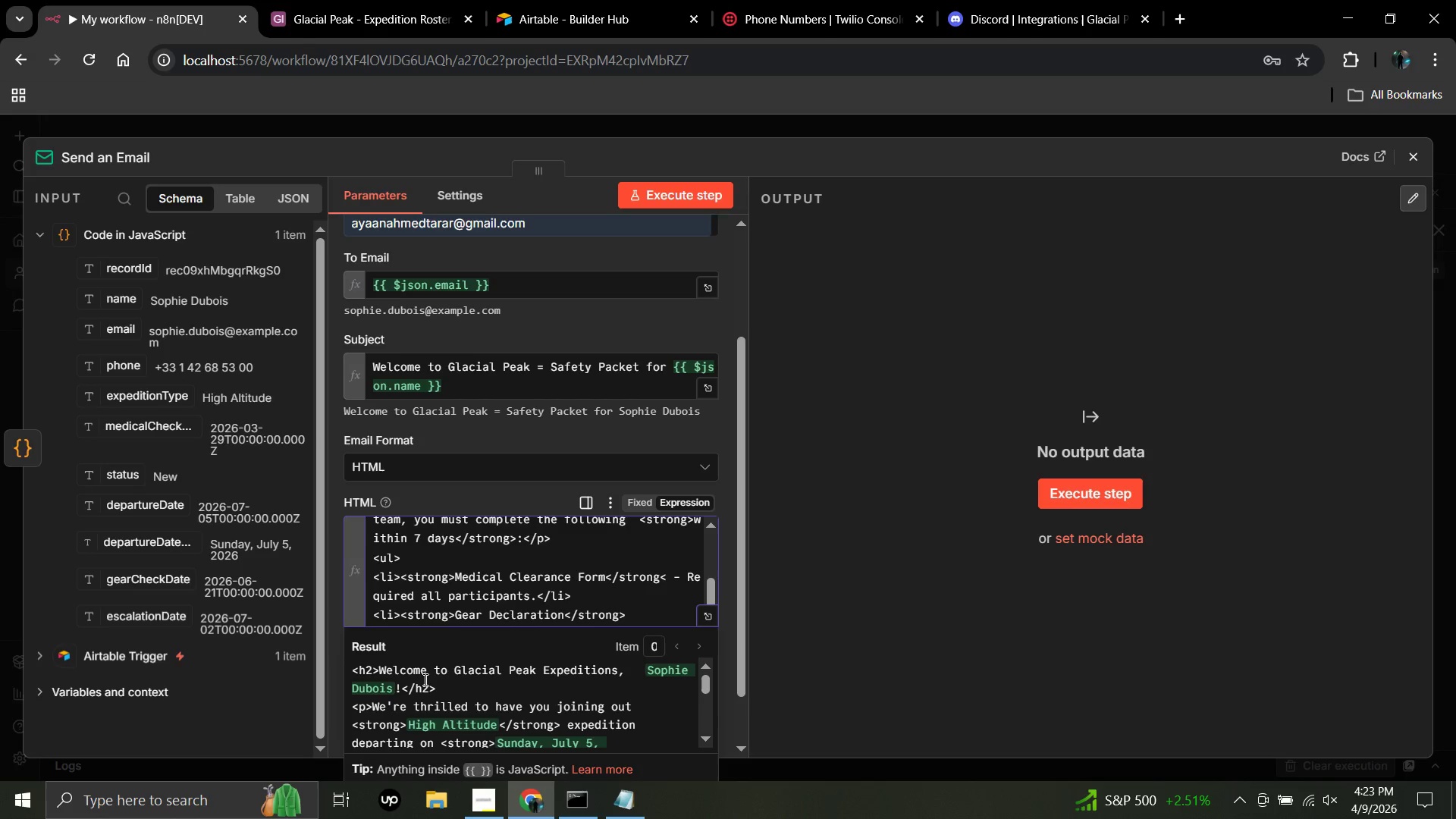 
wait(13.02)
 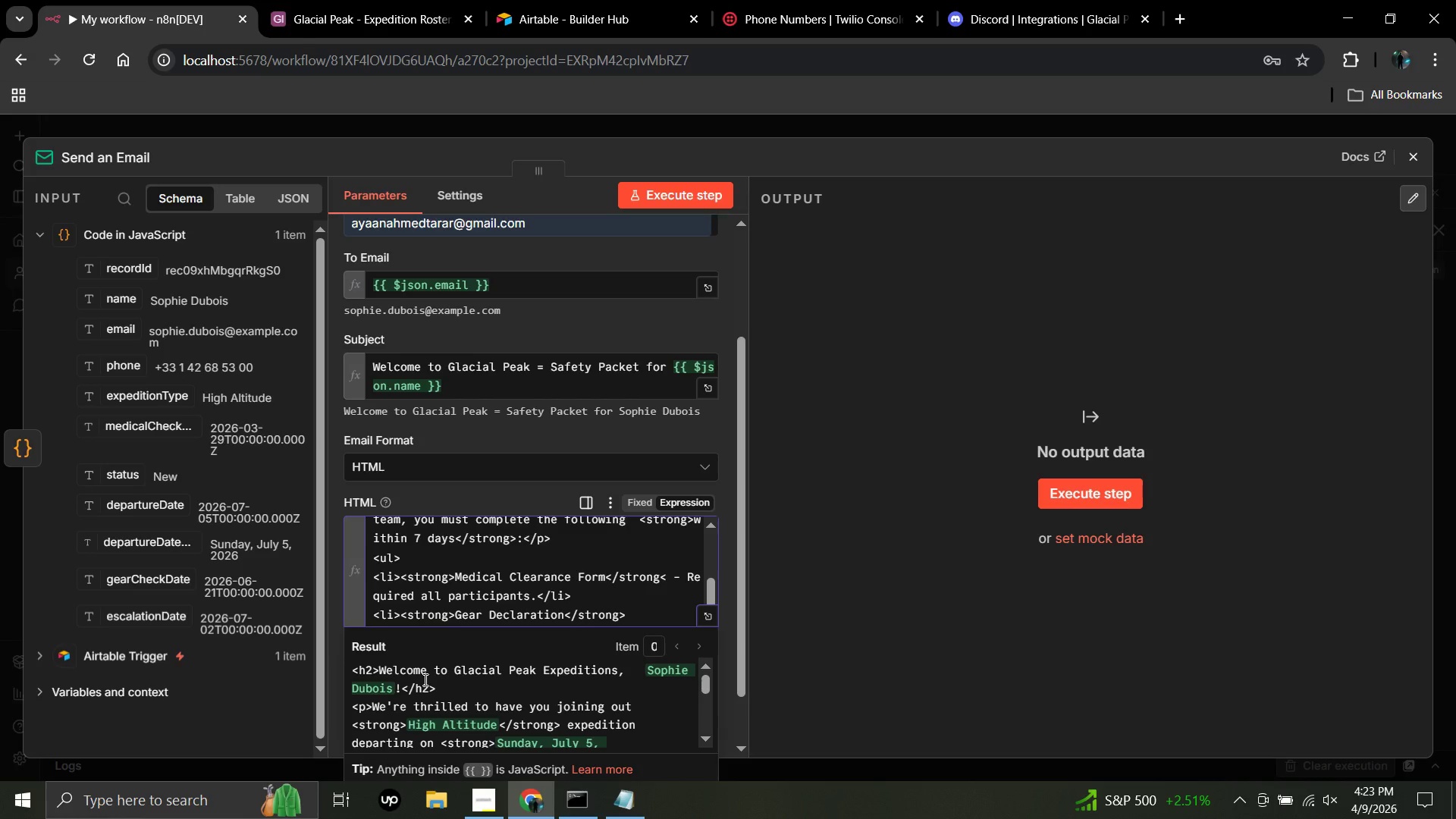 
type(- Conri)
key(Backspace)
key(Backspace)
type(firm oy)
key(Backspace)
key(Backspace)
type(your)
key(Backspace)
key(Backspace)
key(Backspace)
 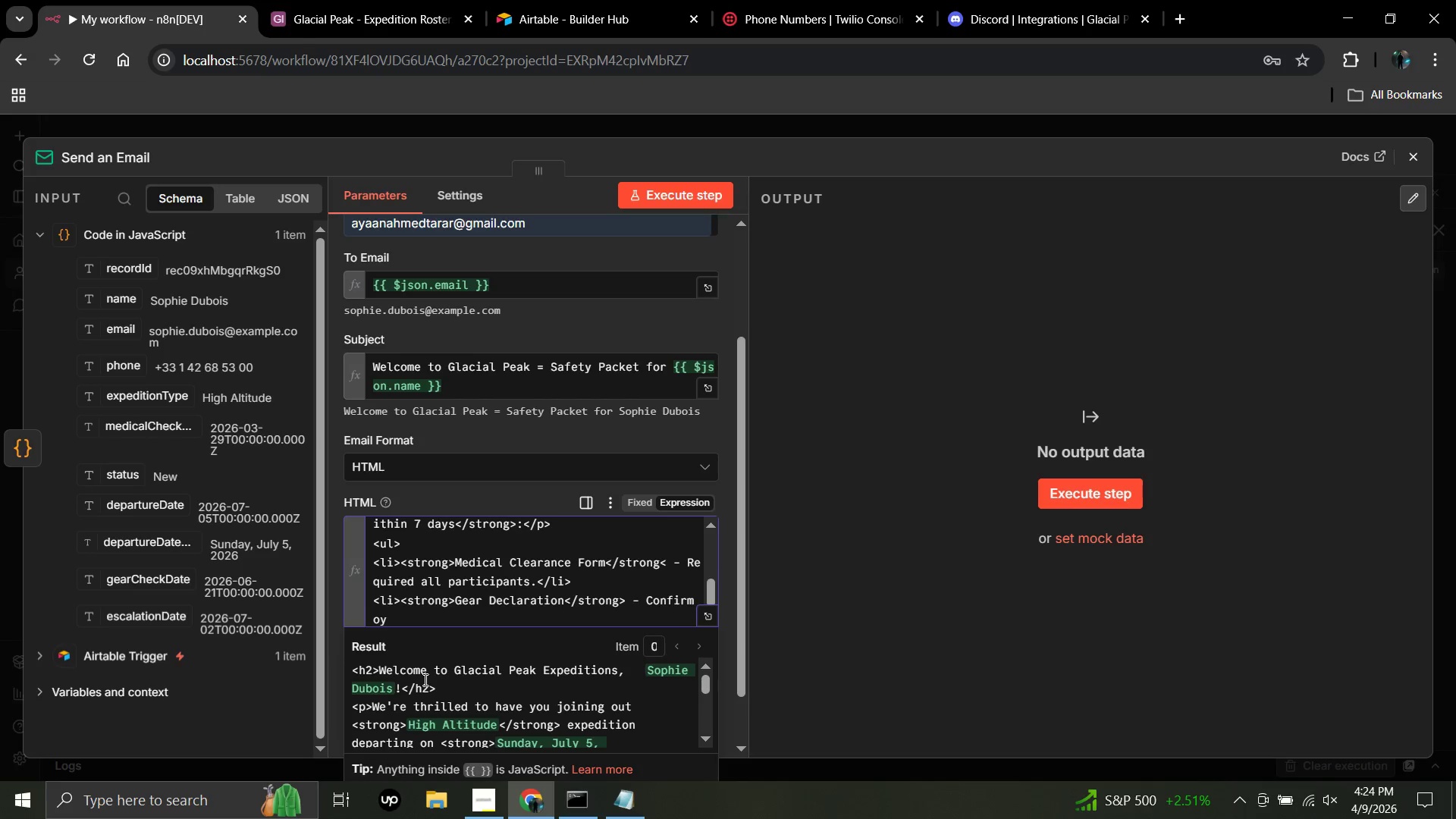 
scroll: coordinate [649, 478], scroll_direction: down, amount: 10.0
 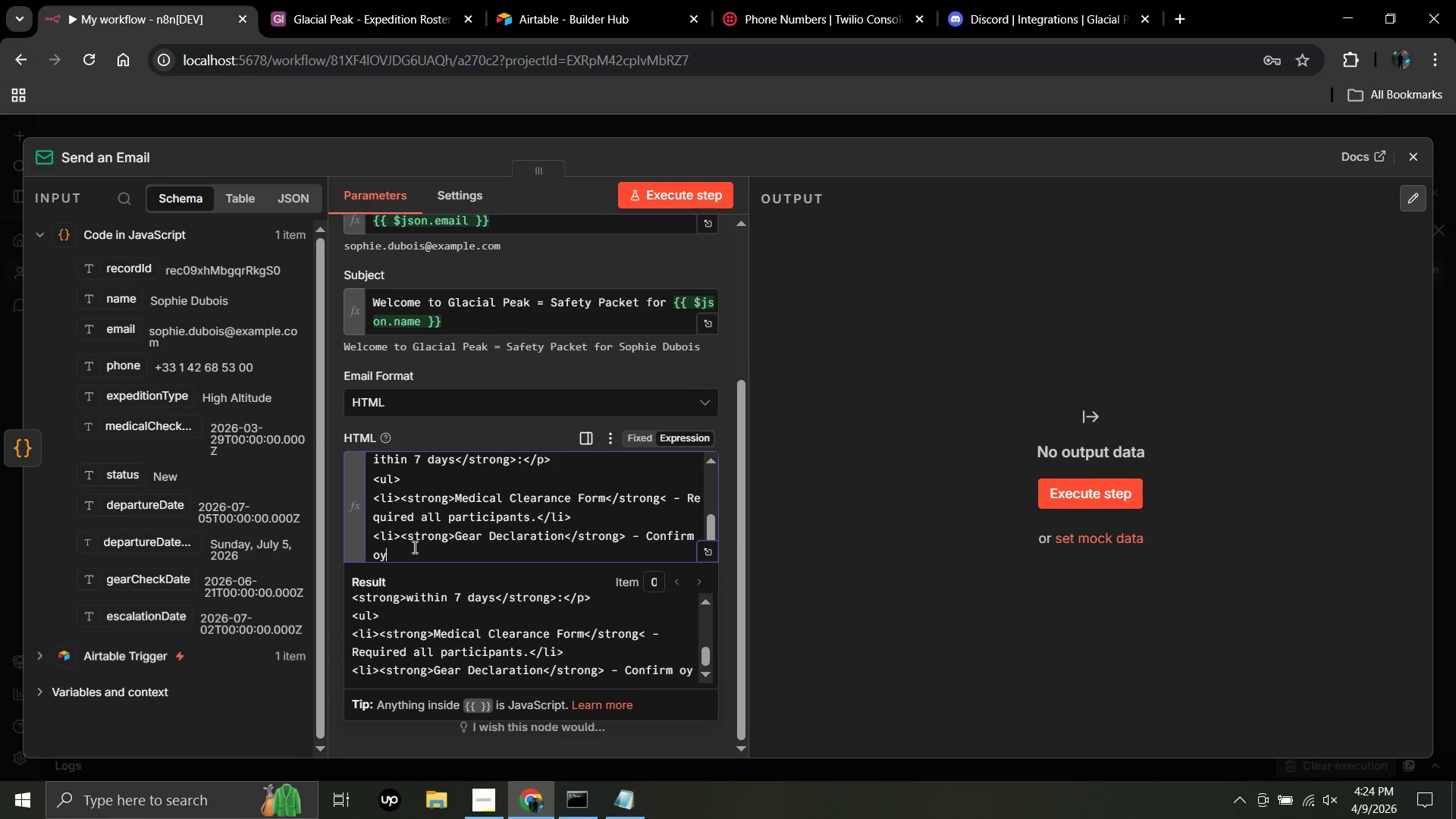 
left_click([413, 547])
 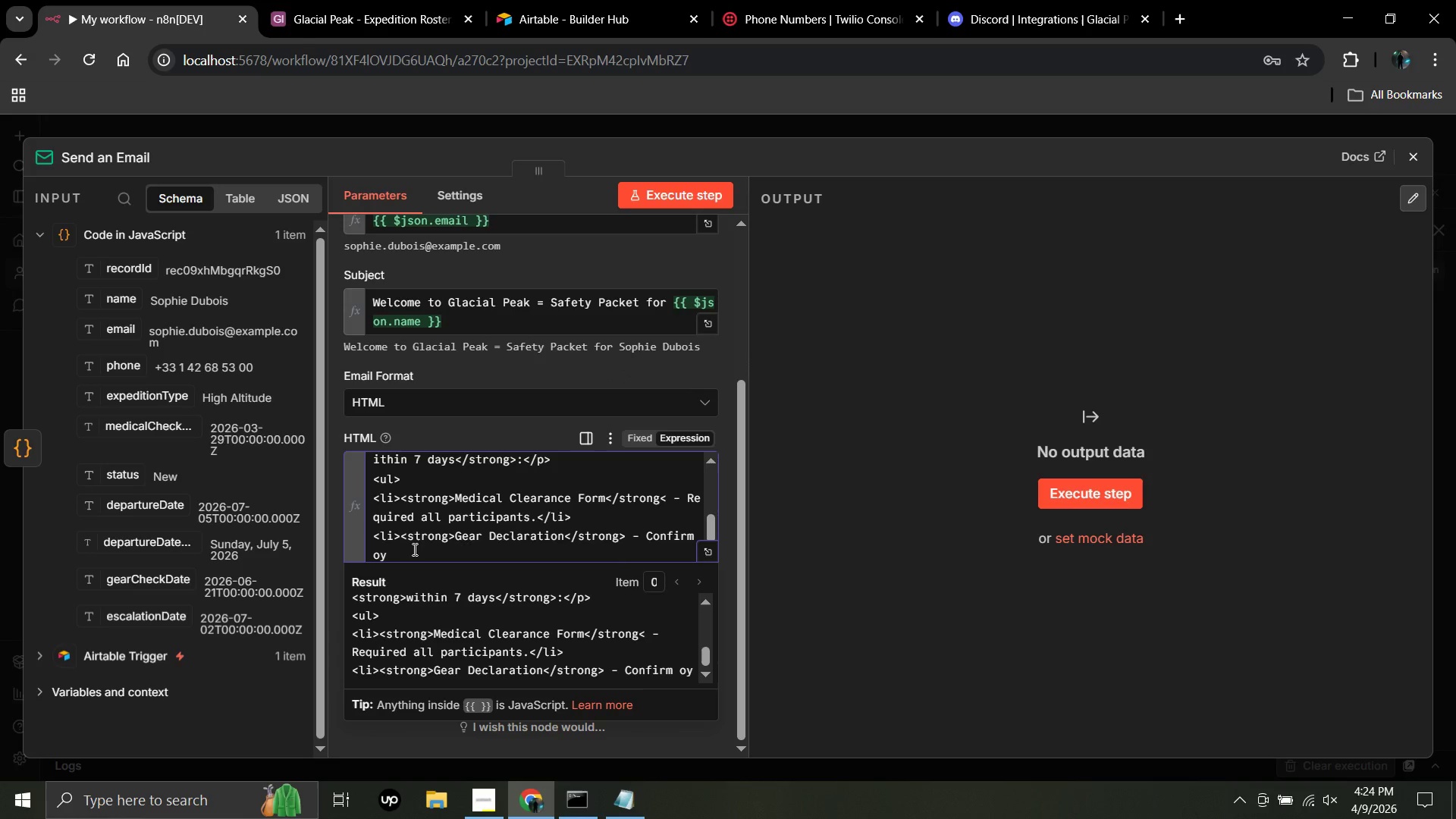 
left_click([413, 549])
 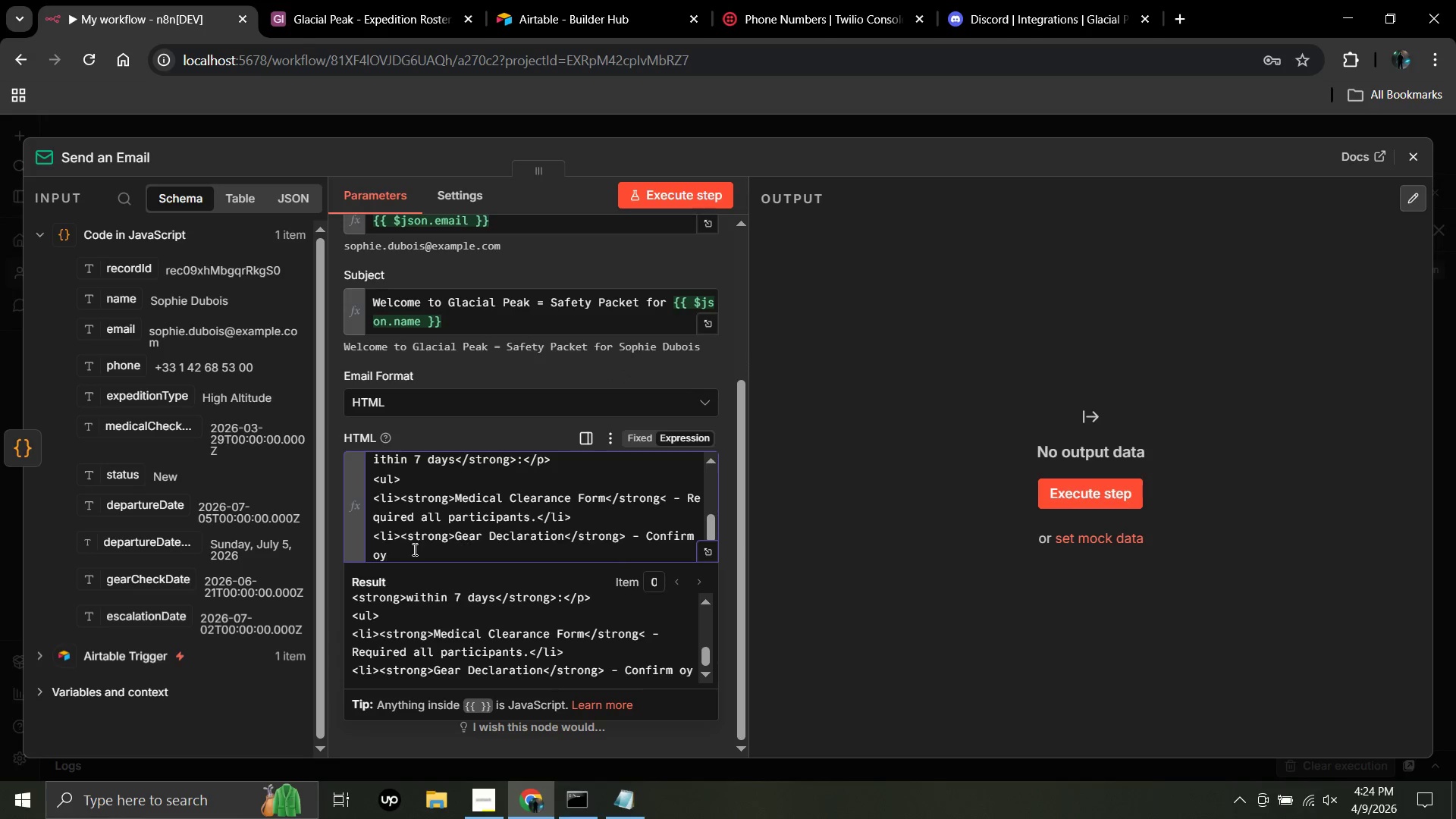 
key(Backspace)
 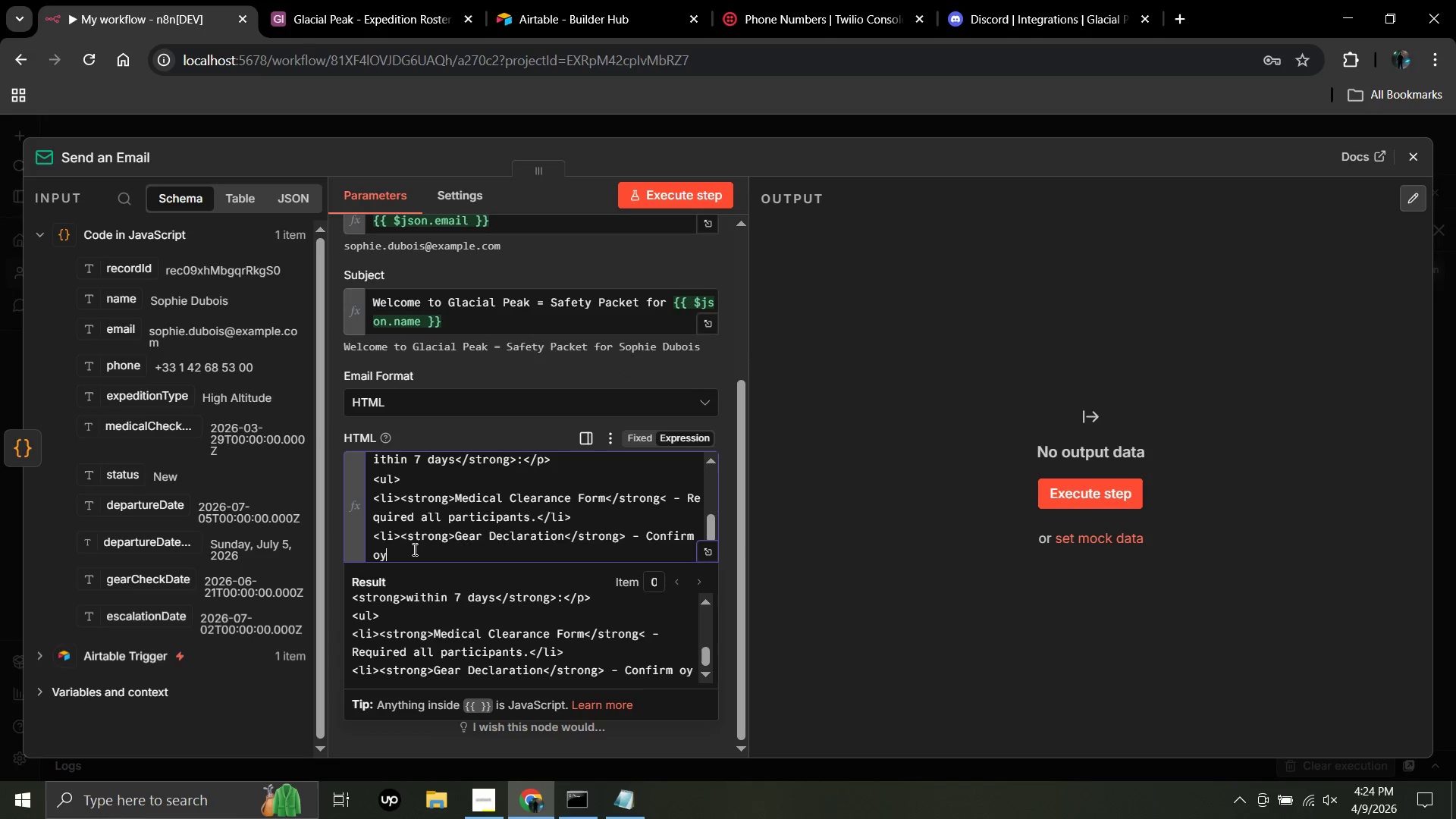 
key(Backspace)
 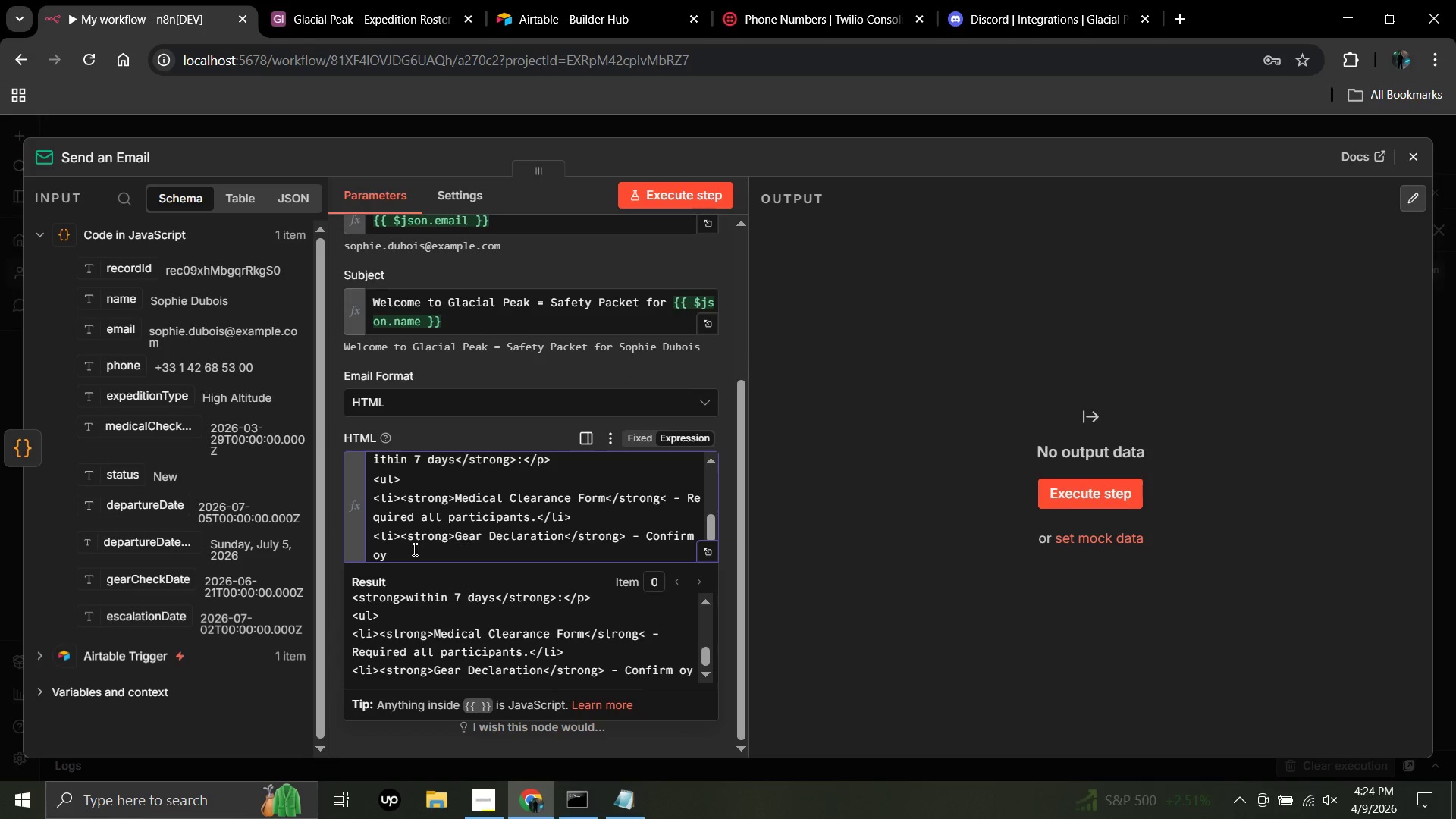 
key(ArrowDown)
 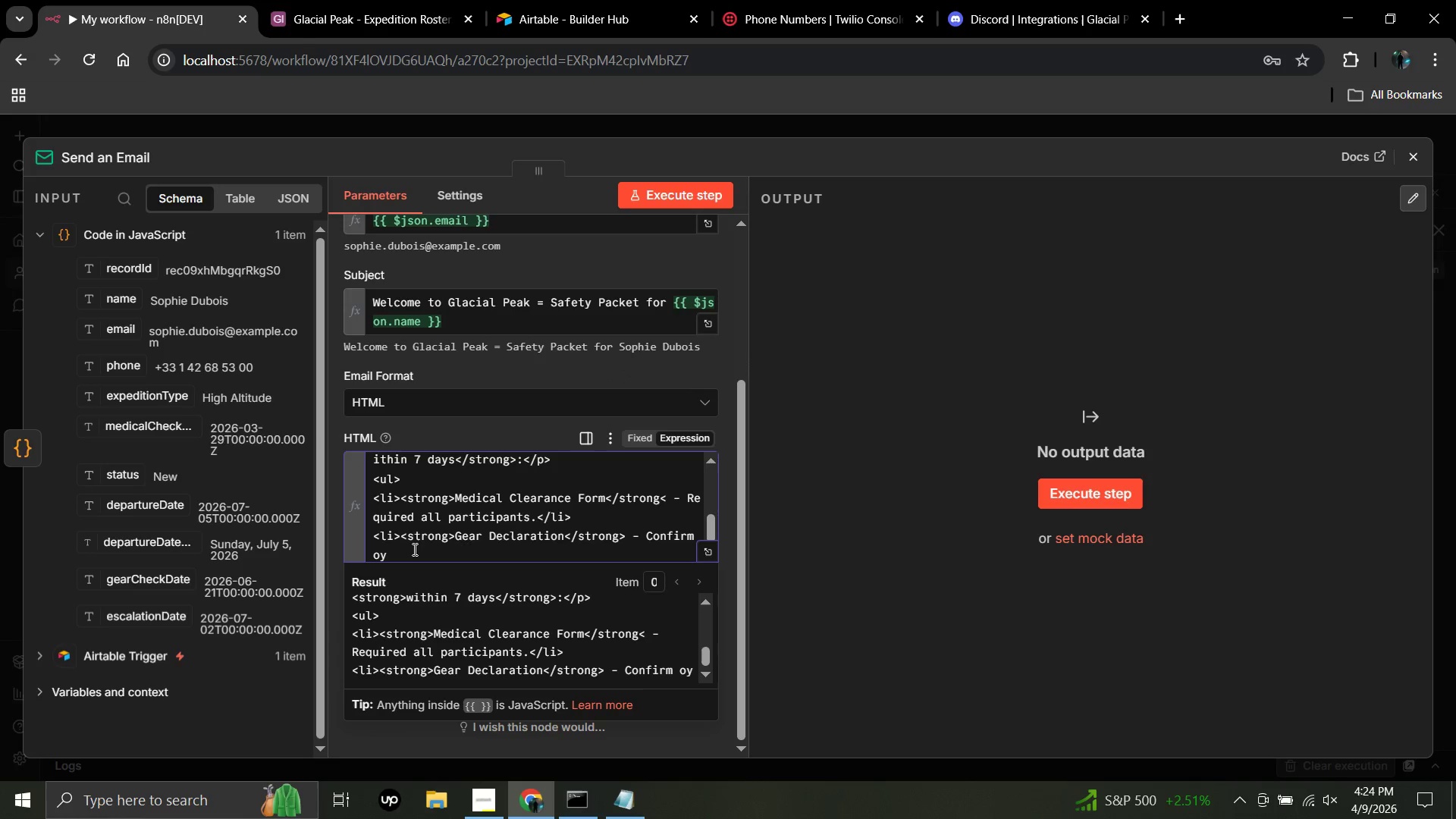 
key(Shift+ShiftRight)
 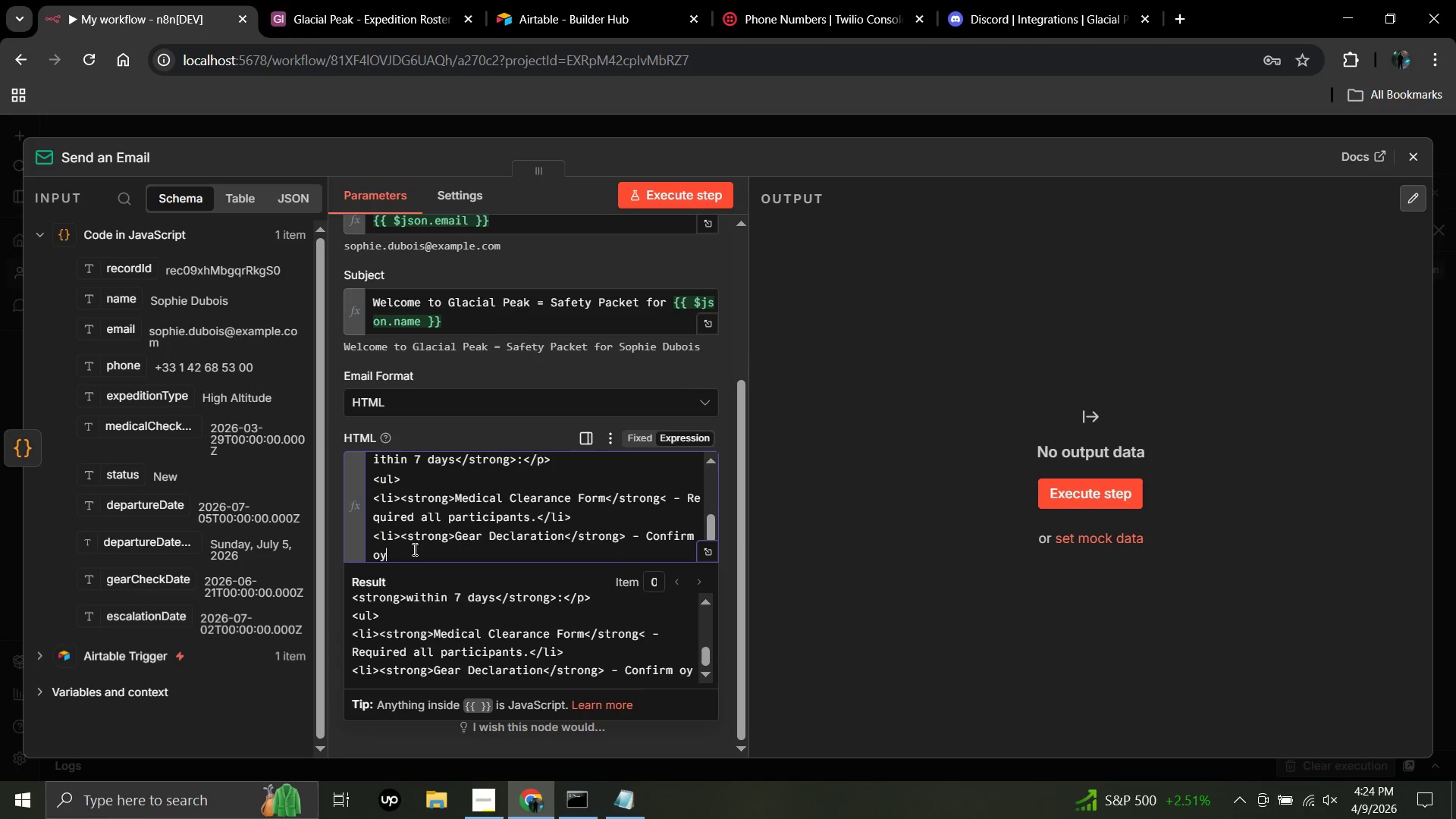 
key(ArrowUp)
 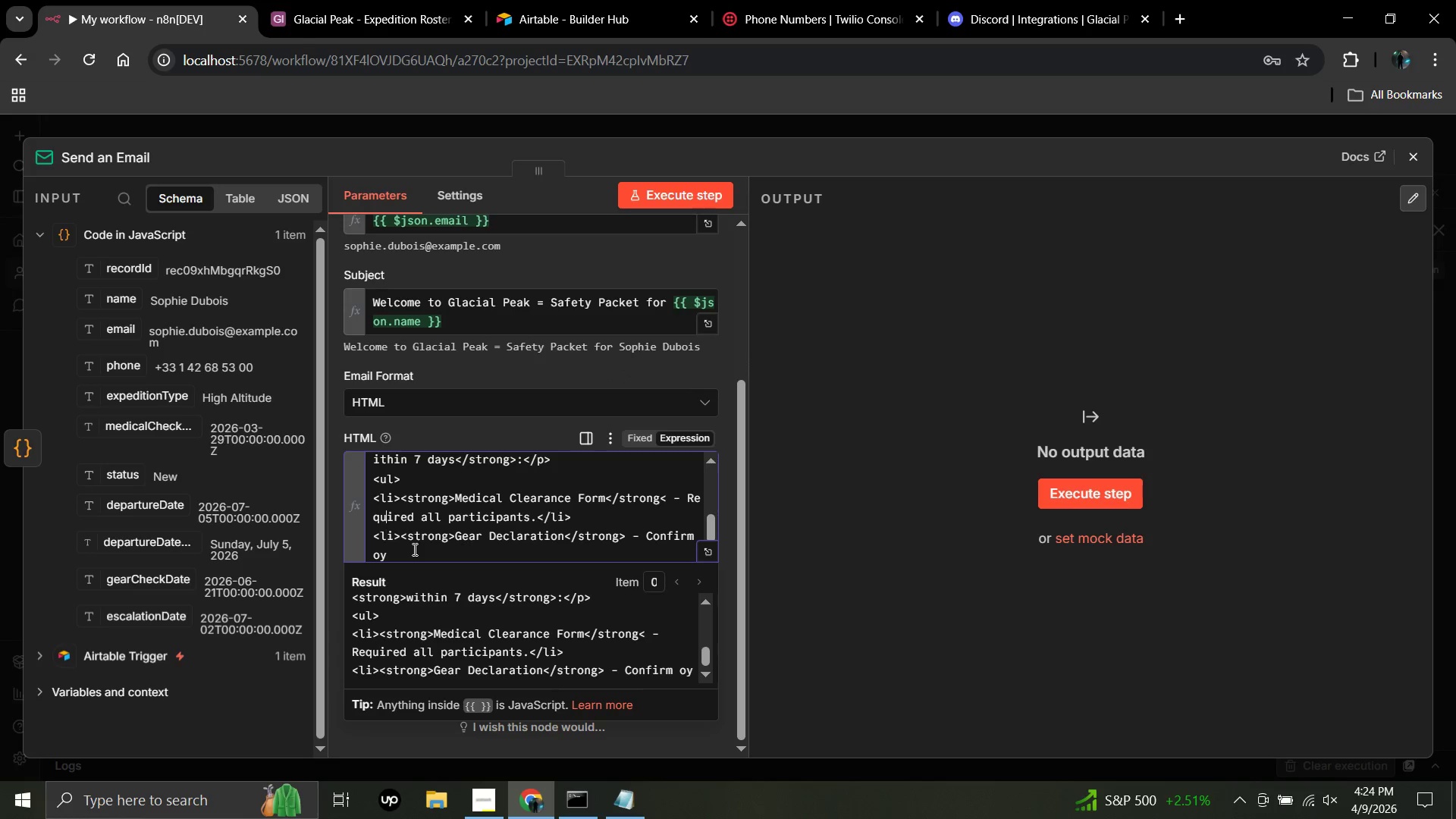 
key(ArrowUp)
 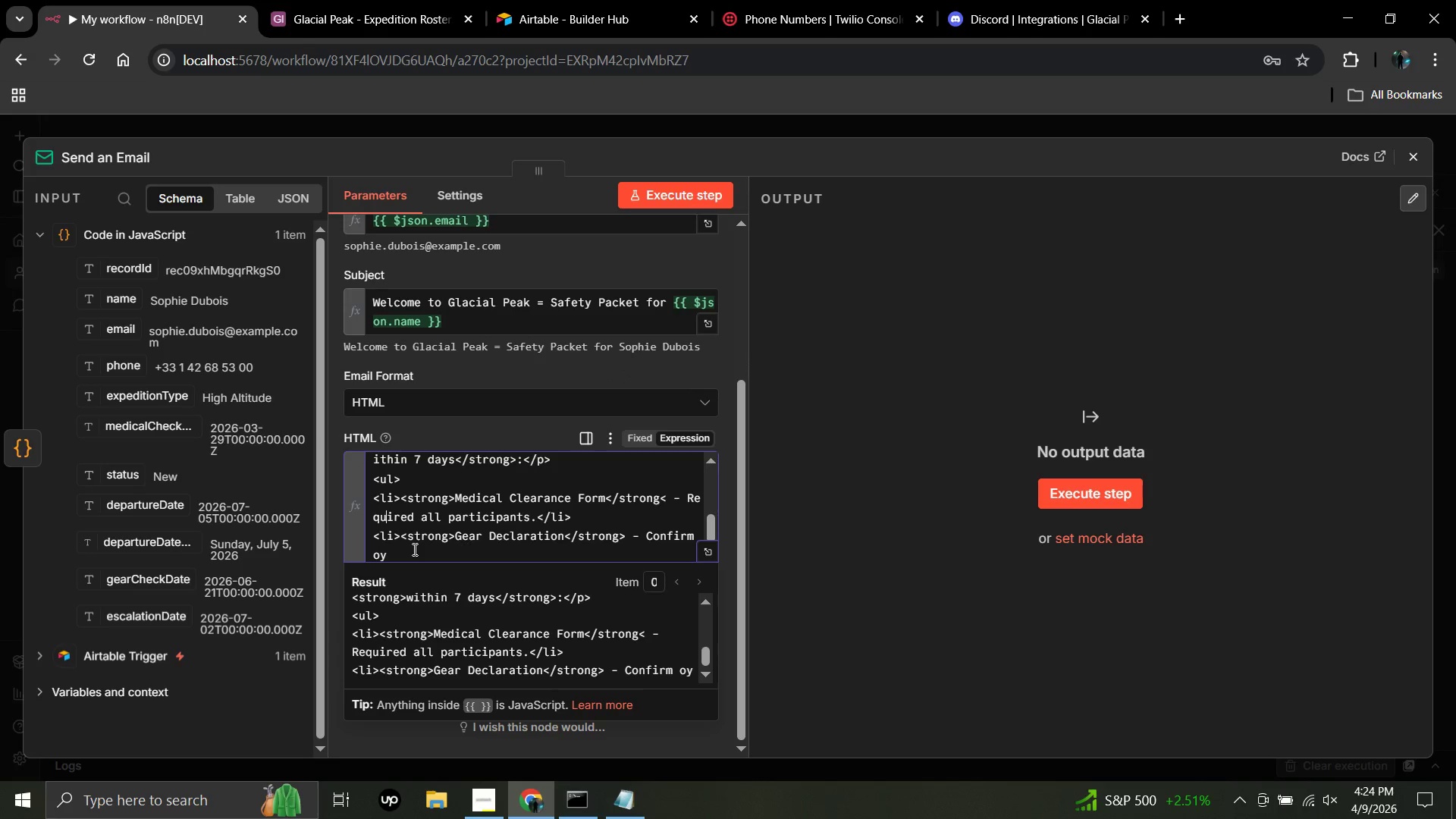 
key(ArrowDown)
 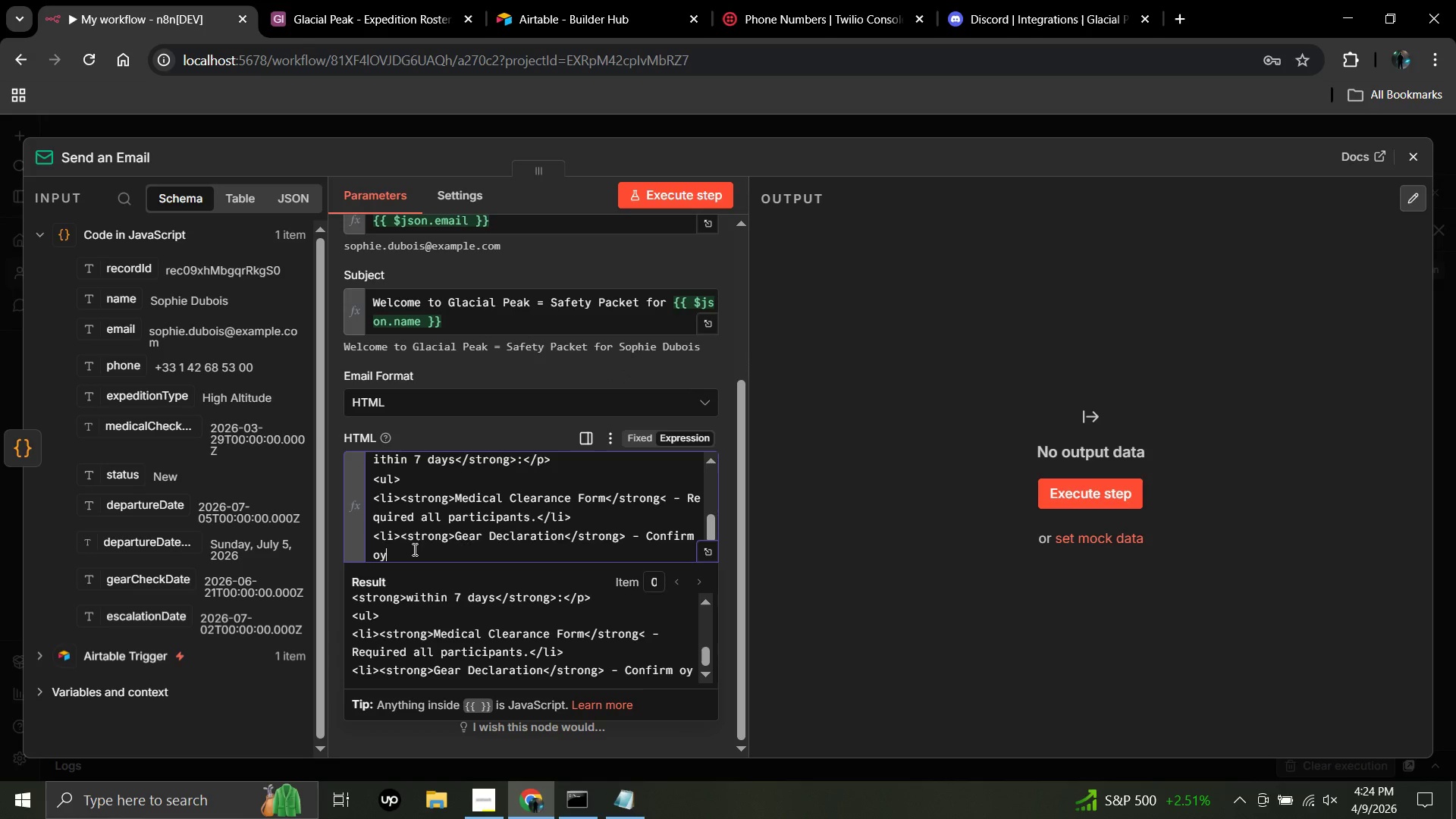 
key(ArrowDown)
 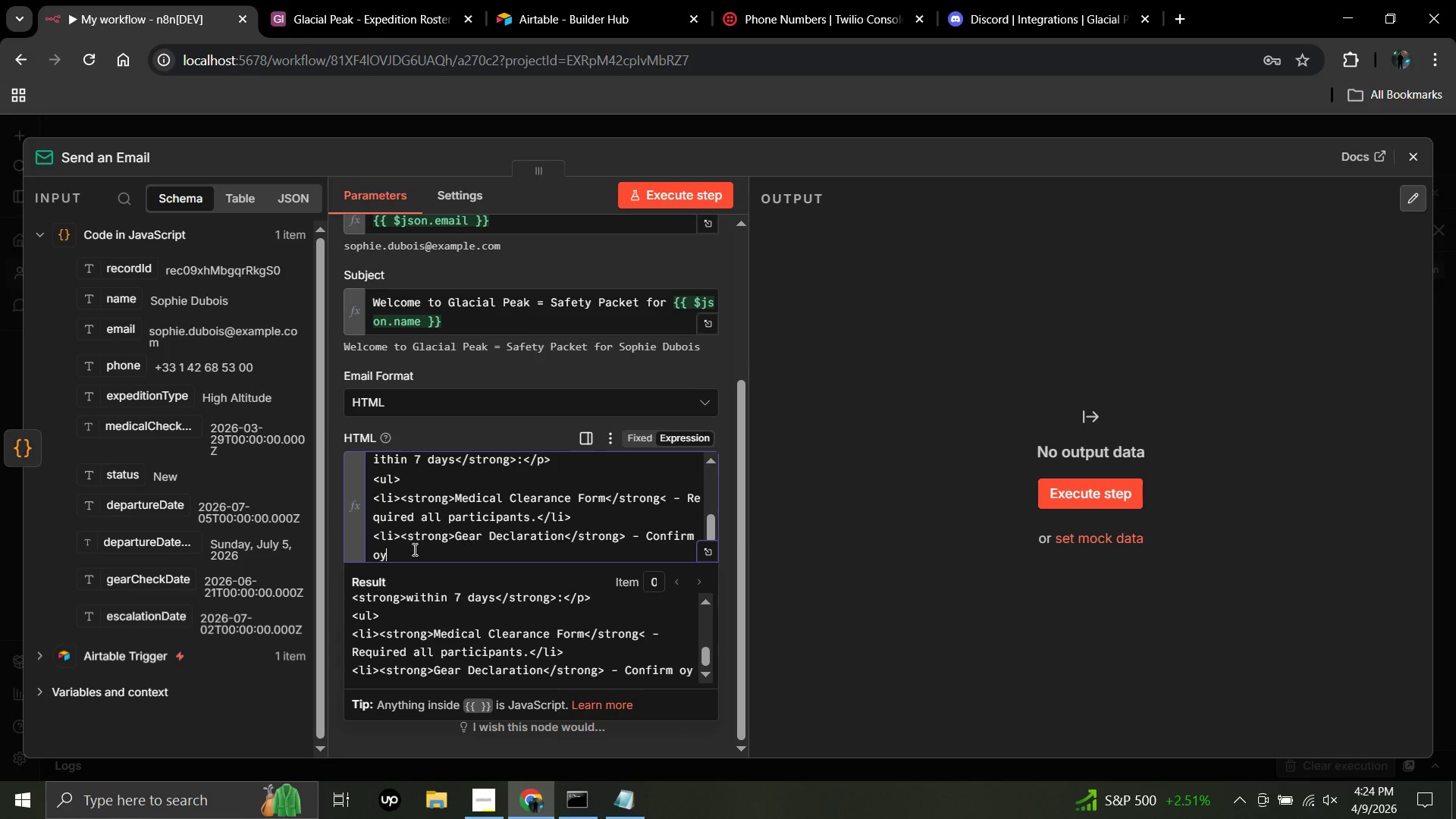 
key(ArrowDown)
 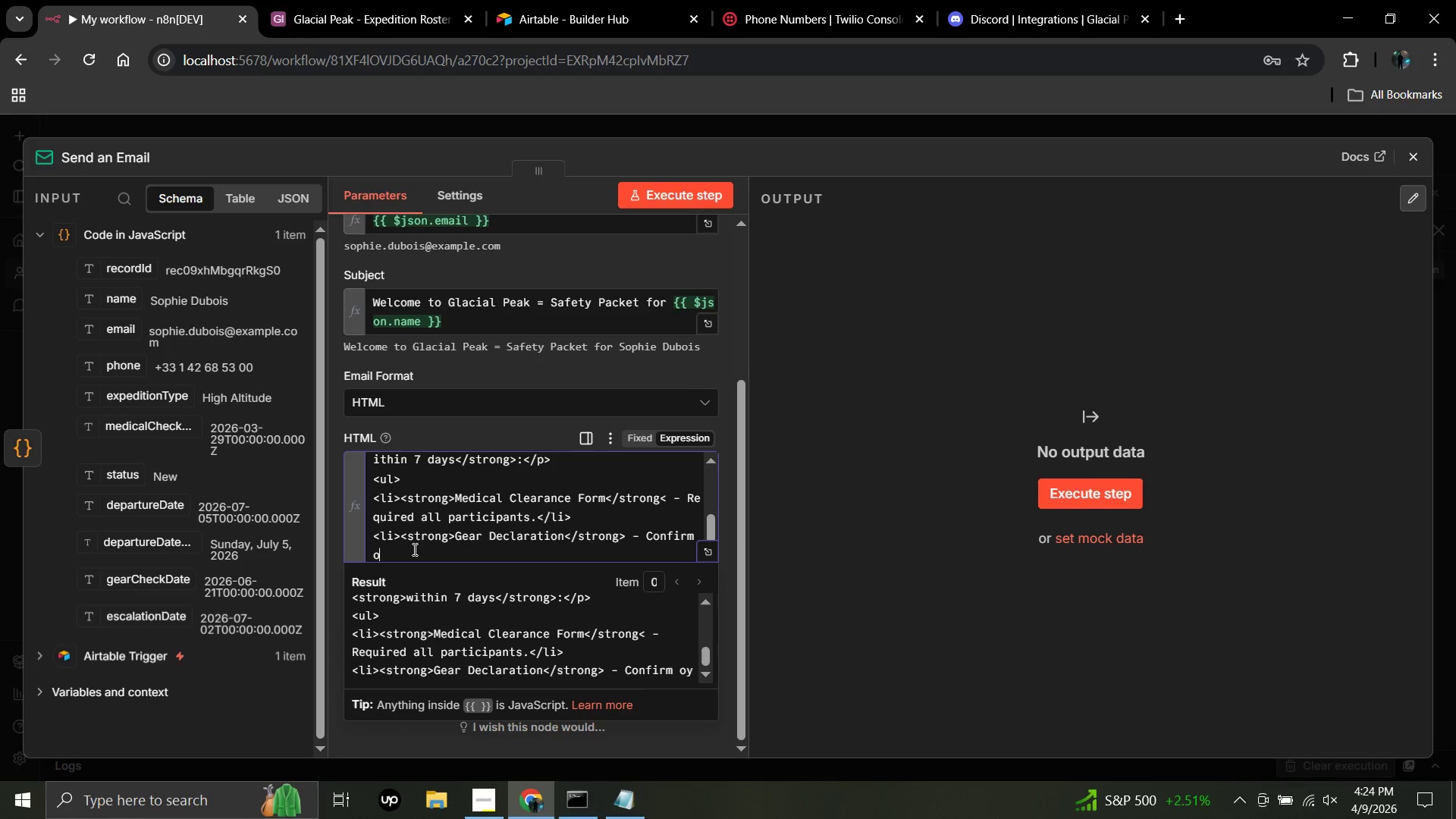 
key(Backspace)
key(Backspace)
type(your)
 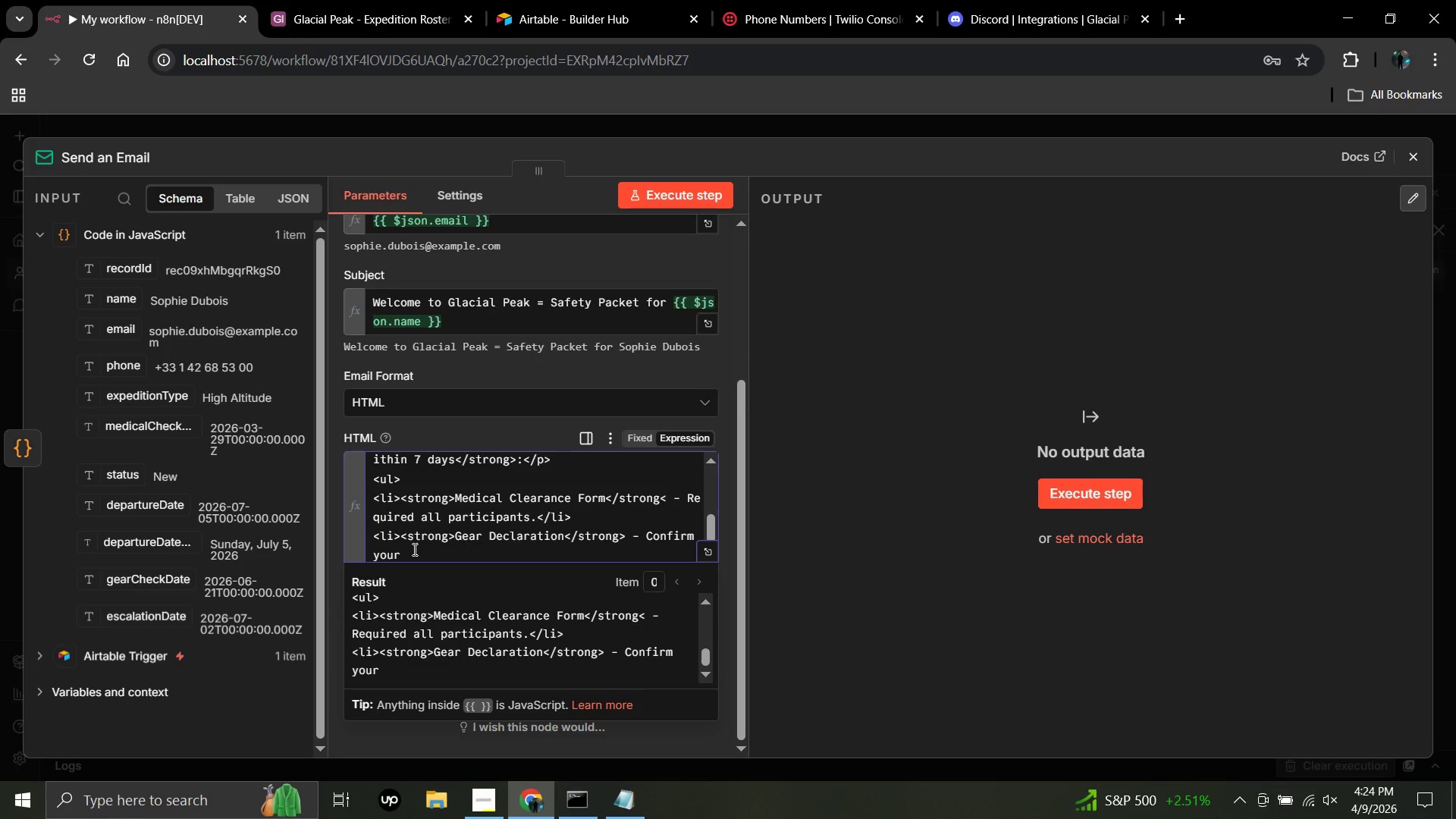 
wait(7.72)
 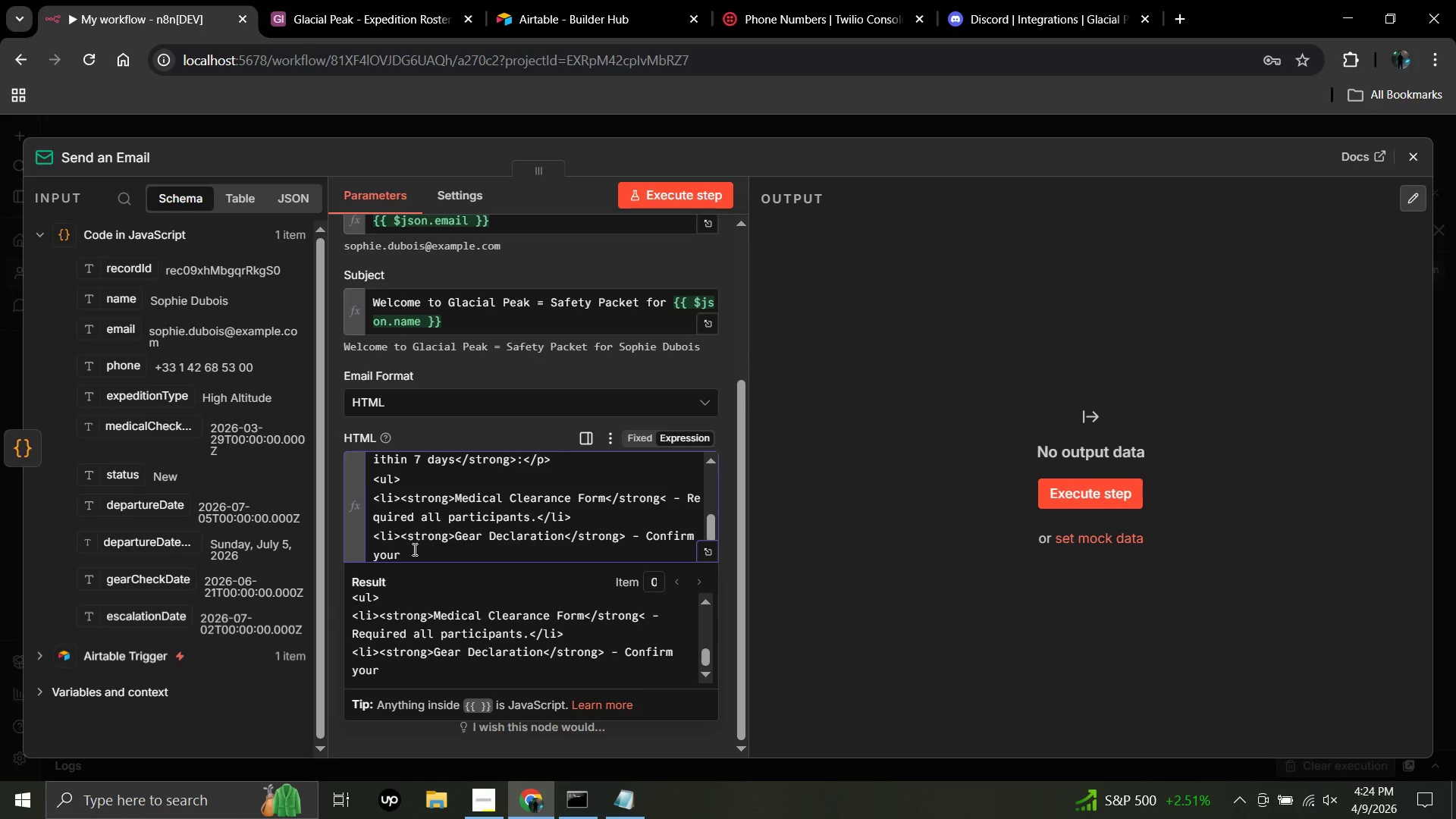 
type( perf)
key(Backspace)
type(sonal equipment list.</li>)
 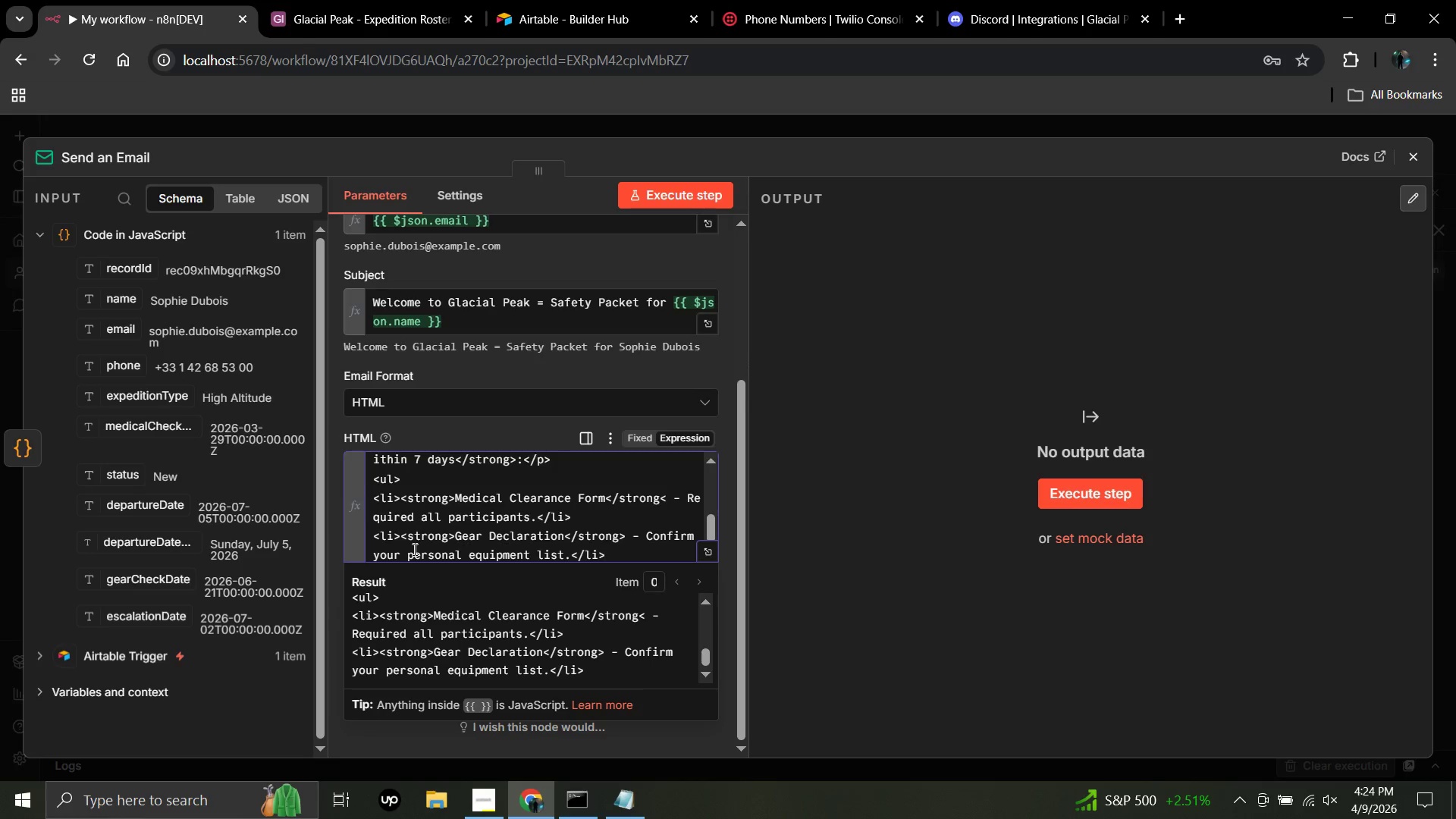 
key(Enter)
 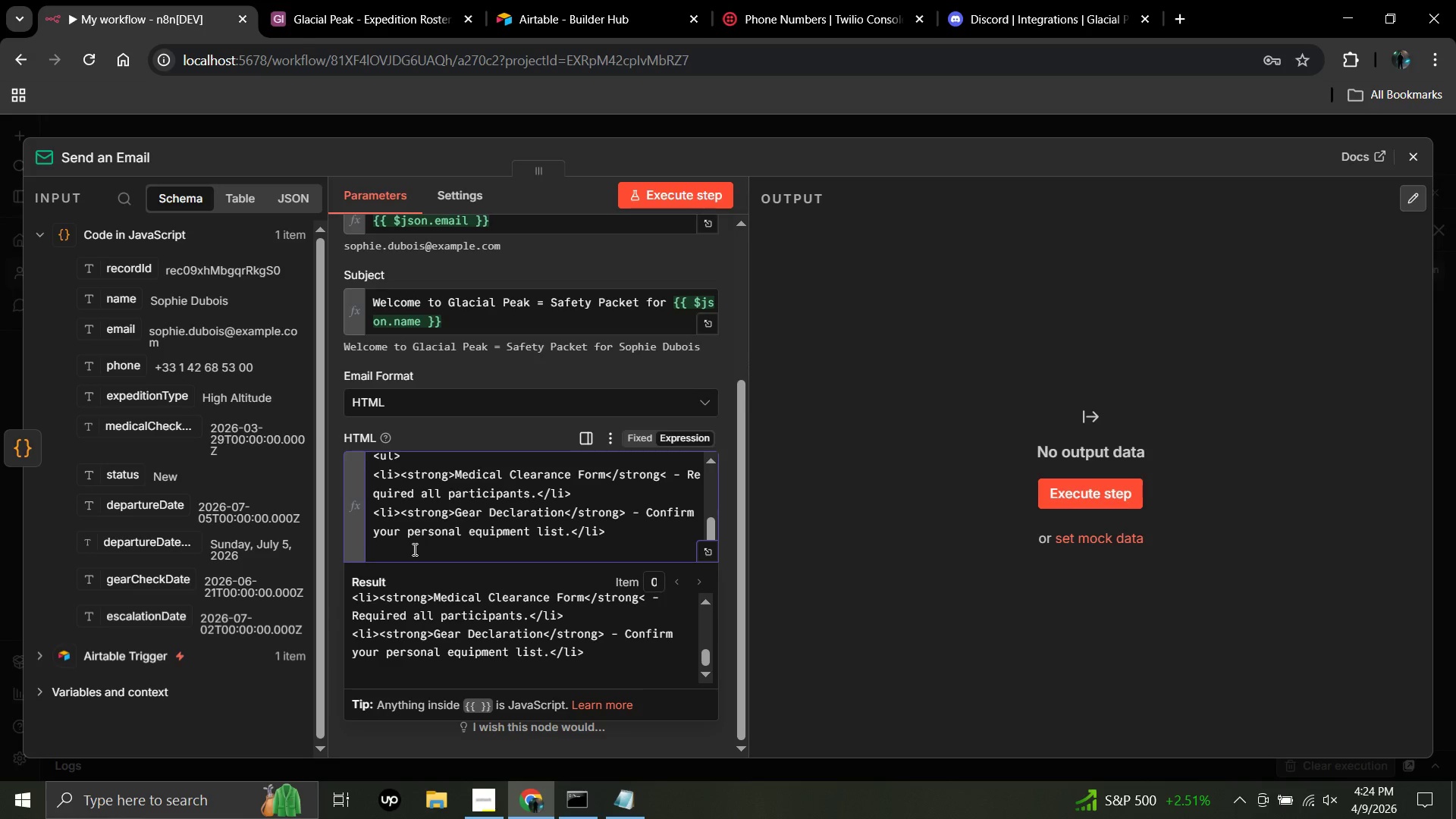 
type(</ul>)
 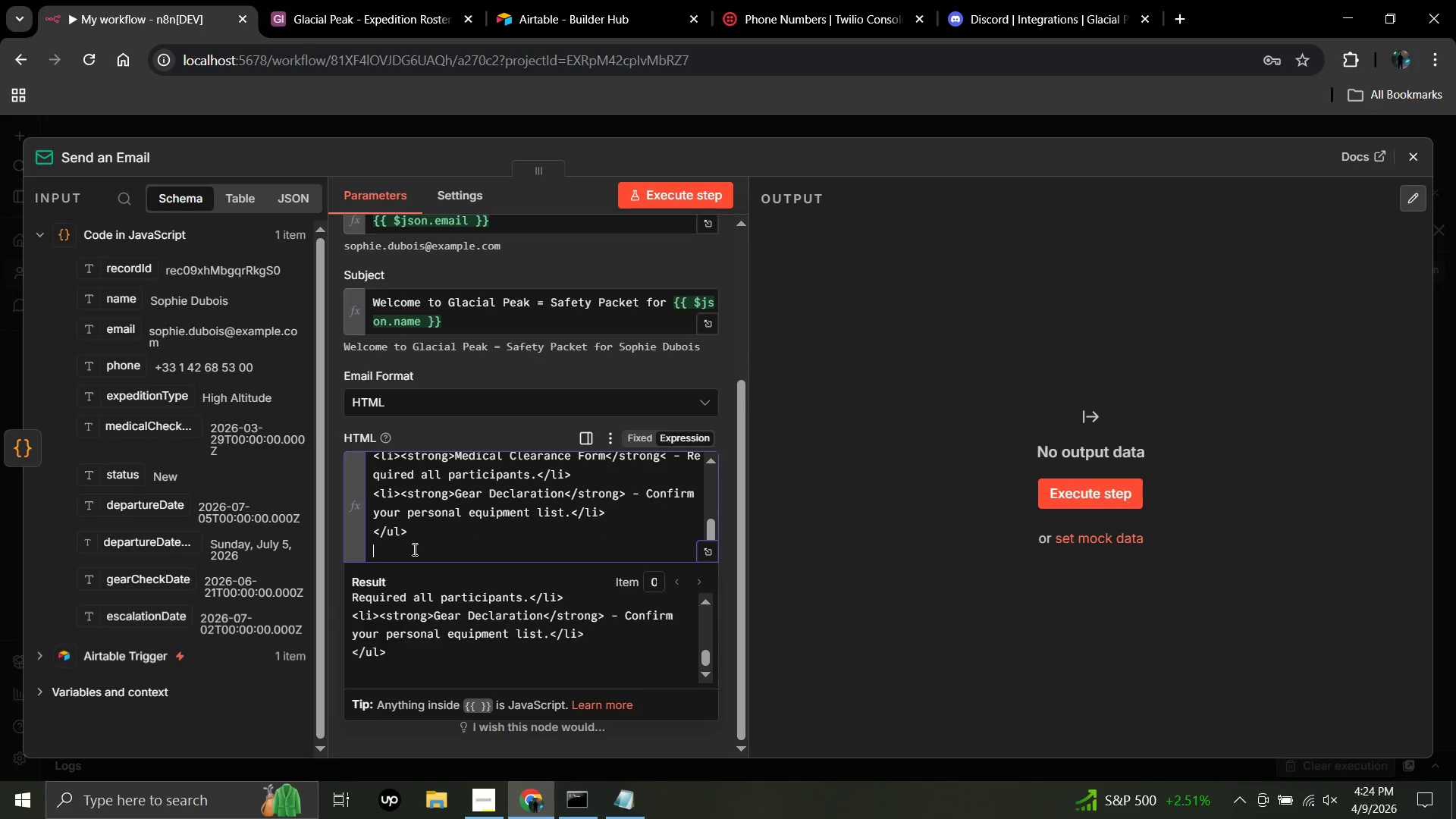 
 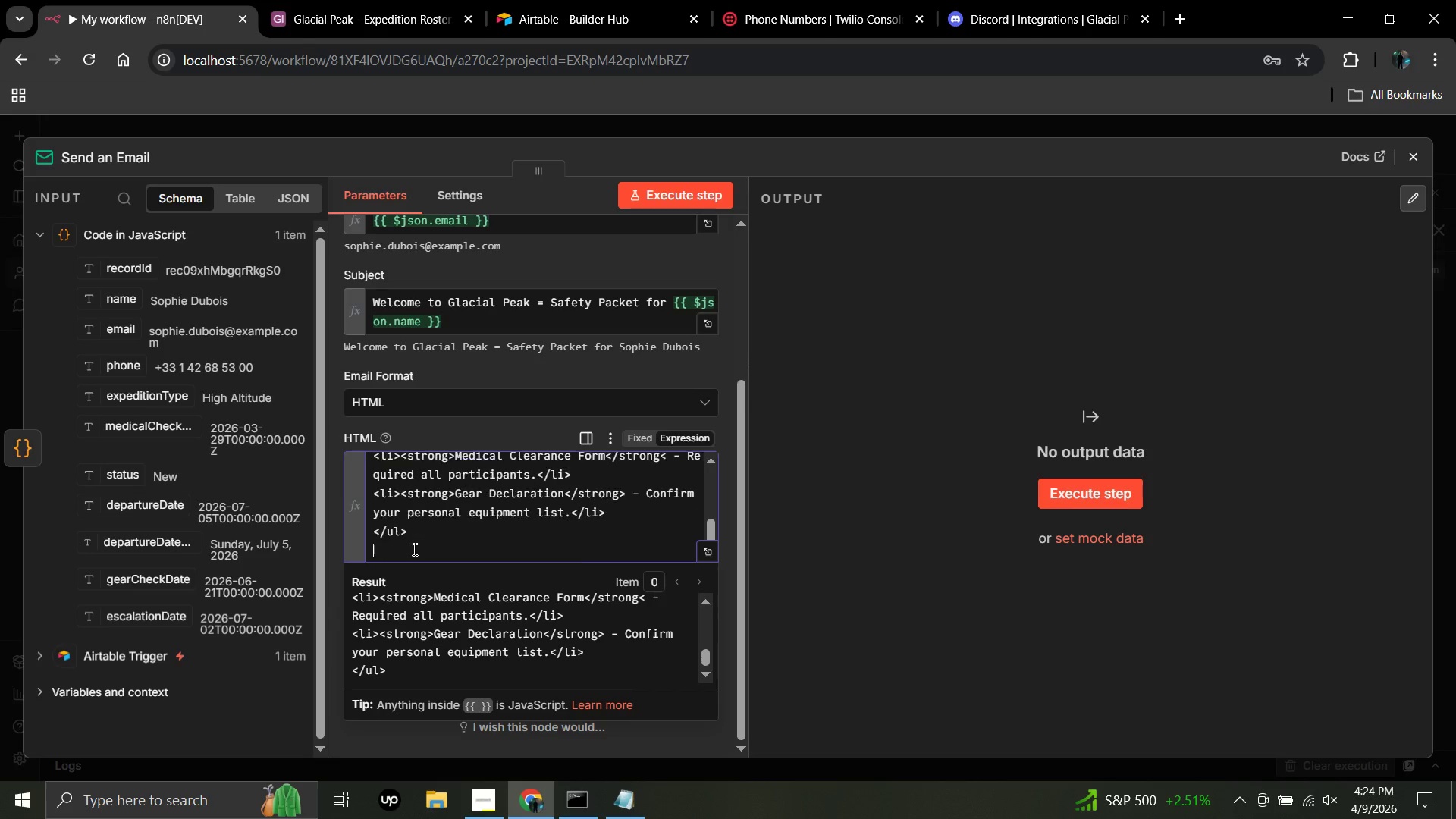 
key(Enter)
 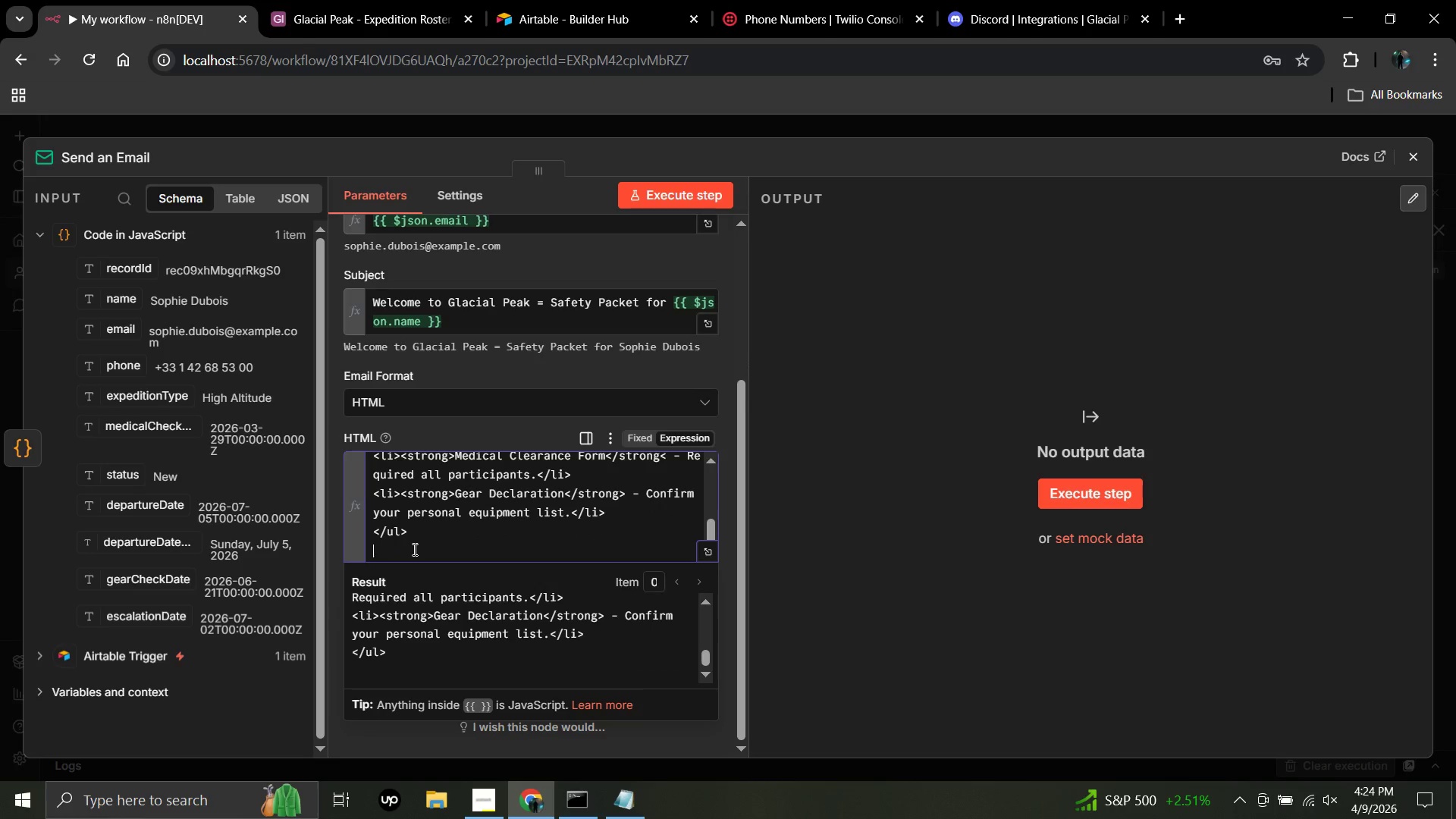 
type(<p>DF)
key(Backspace)
type(ailure to submit medical clearance within 7 days may result in a hold on your booking.</p>)
 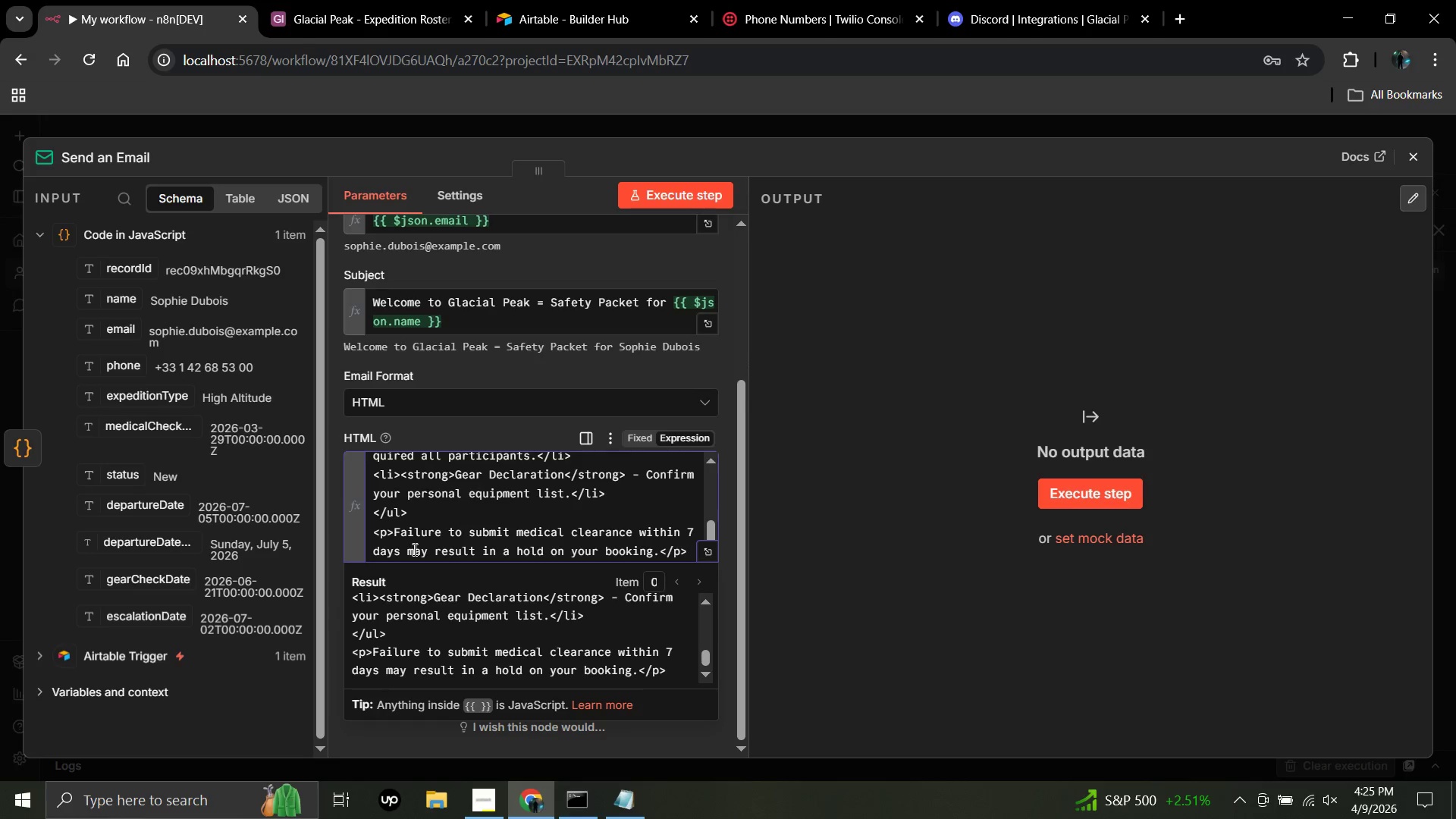 
key(Enter)
 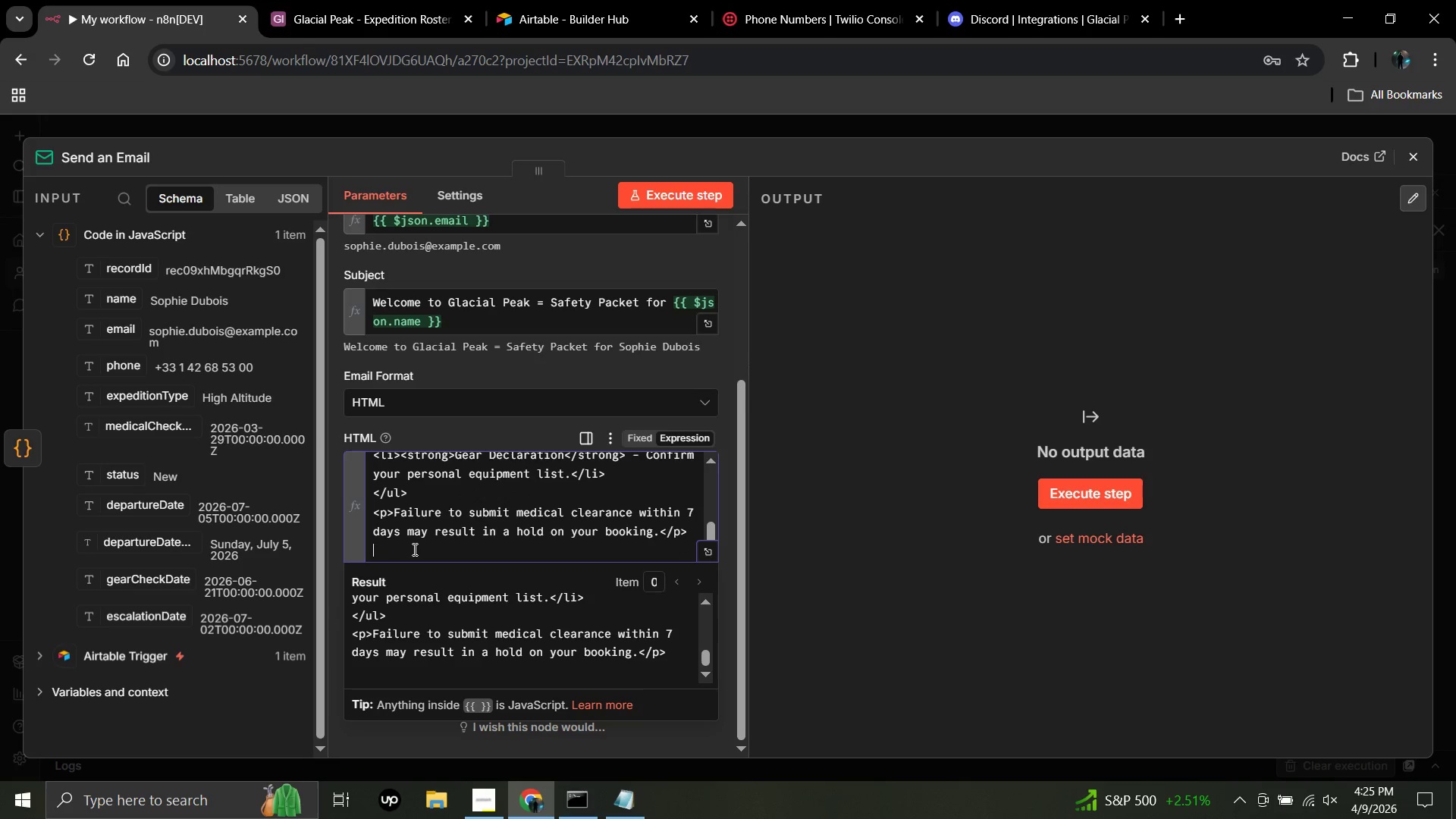 
type(M)
key(Backspace)
type(<p>Safe travle)
key(Backspace)
key(Backspace)
type(els,>)
key(Backspace)
type(<br><strong>Glacial Oeak)
key(Backspace)
key(Backspace)
key(Backspace)
key(Backspace)
type(Peakl)
key(Backspace)
key(Backspace)
type(l)
key(Backspace)
type(;)
key(Backspace)
key(Backspace)
type(ak Expedition Logistics Team</strong></p>)
 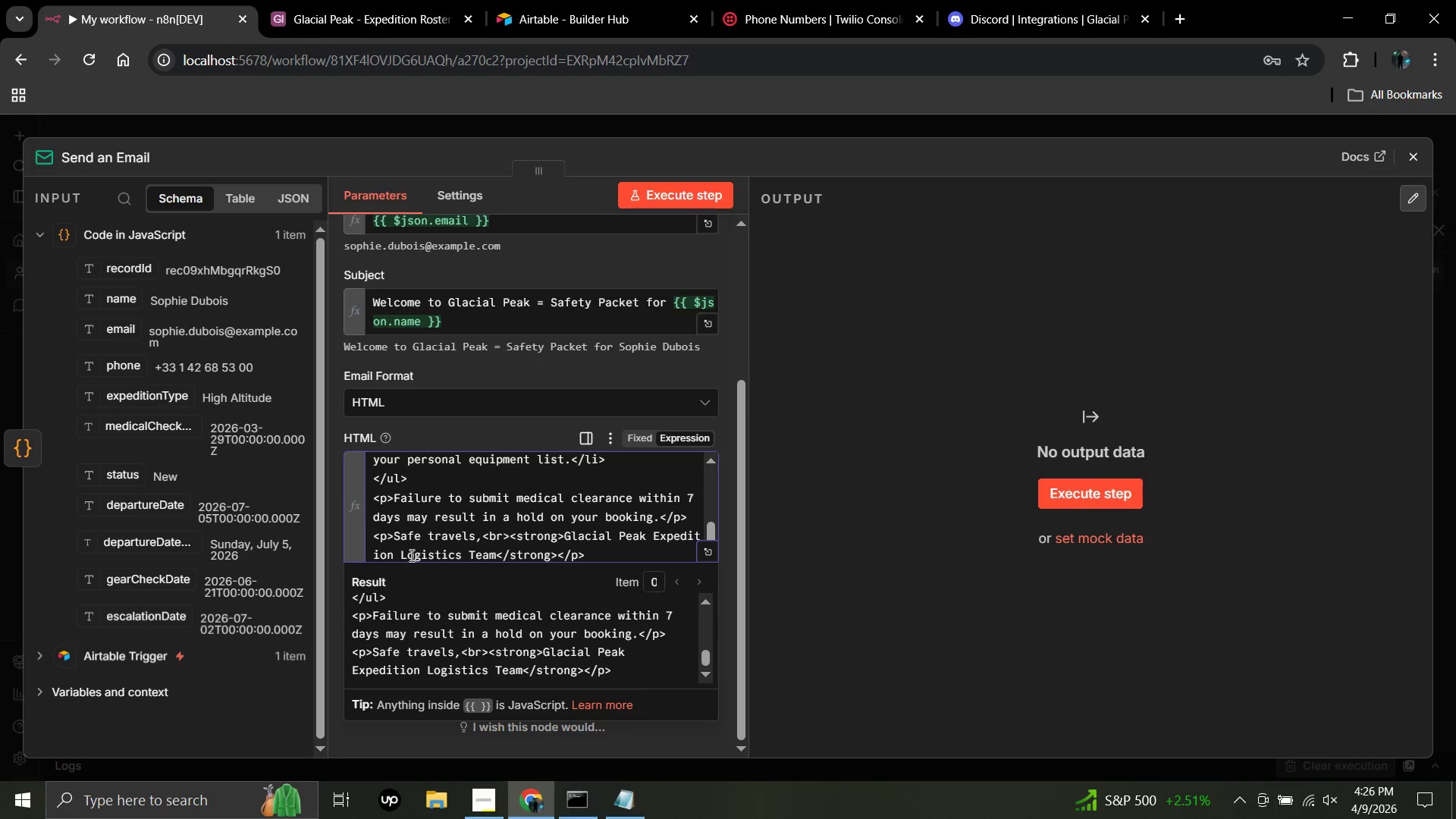 
wait(14.89)
 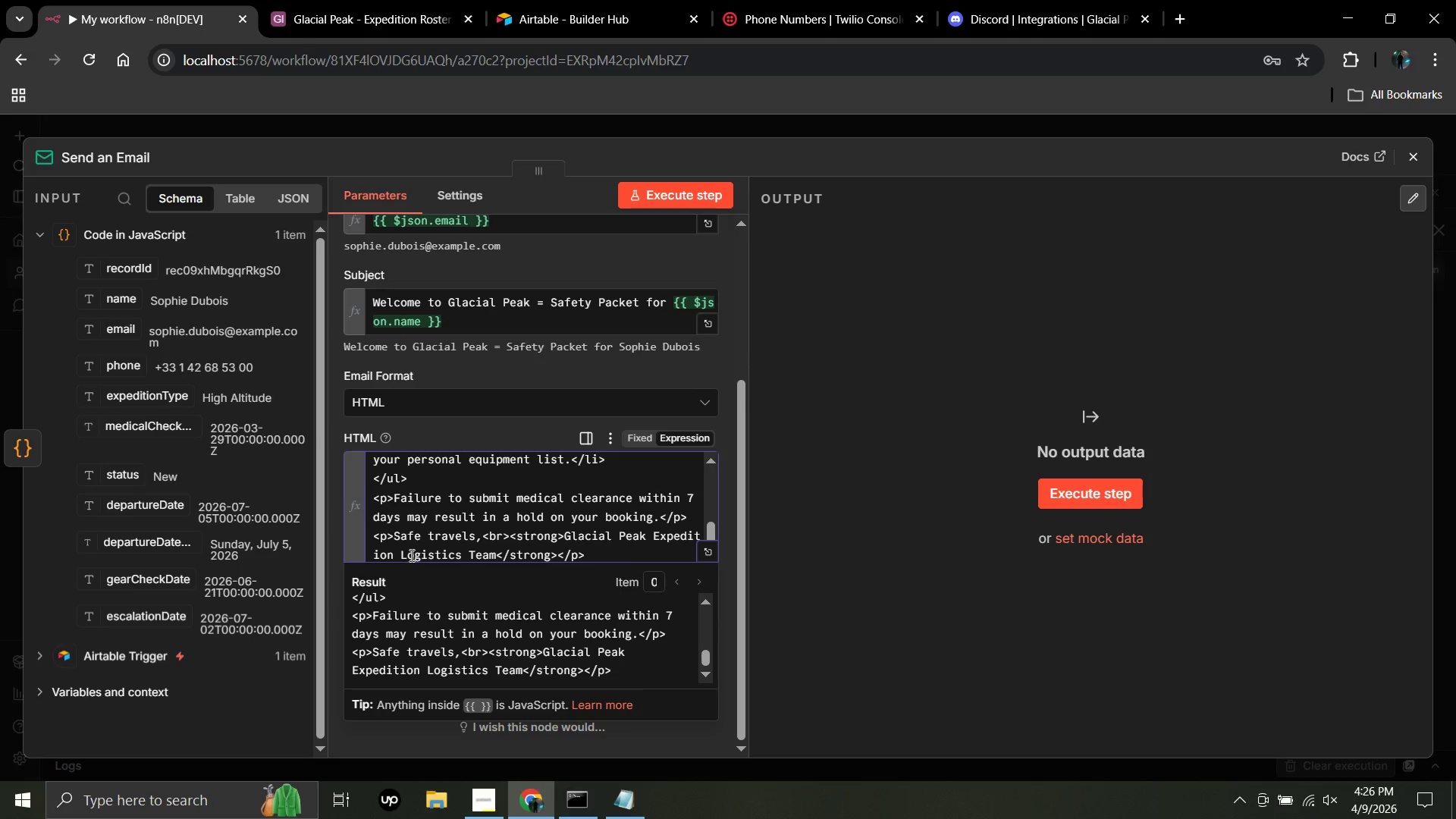 
left_click([522, 430])
 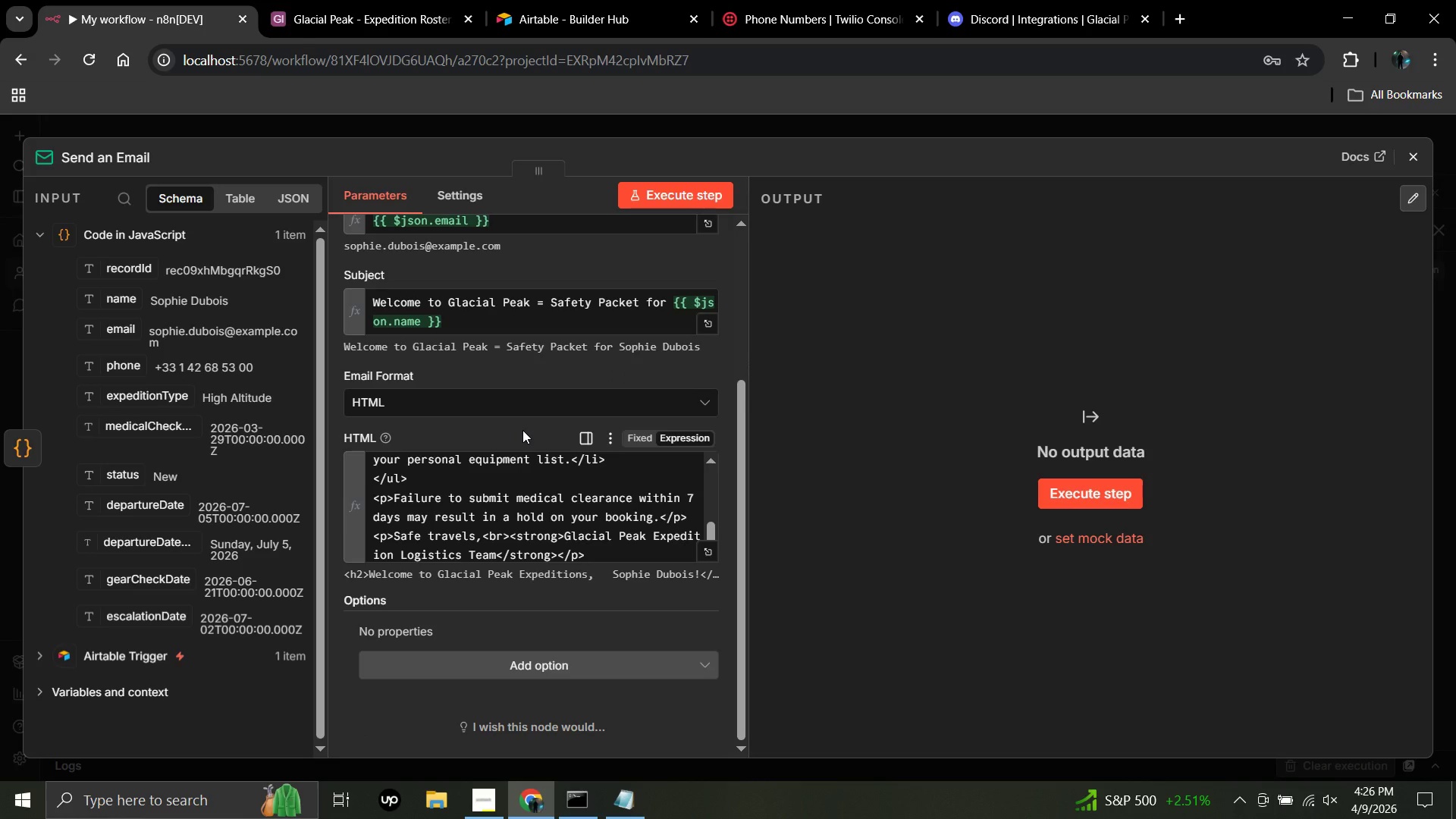 
scroll: coordinate [522, 430], scroll_direction: up, amount: 2.0
 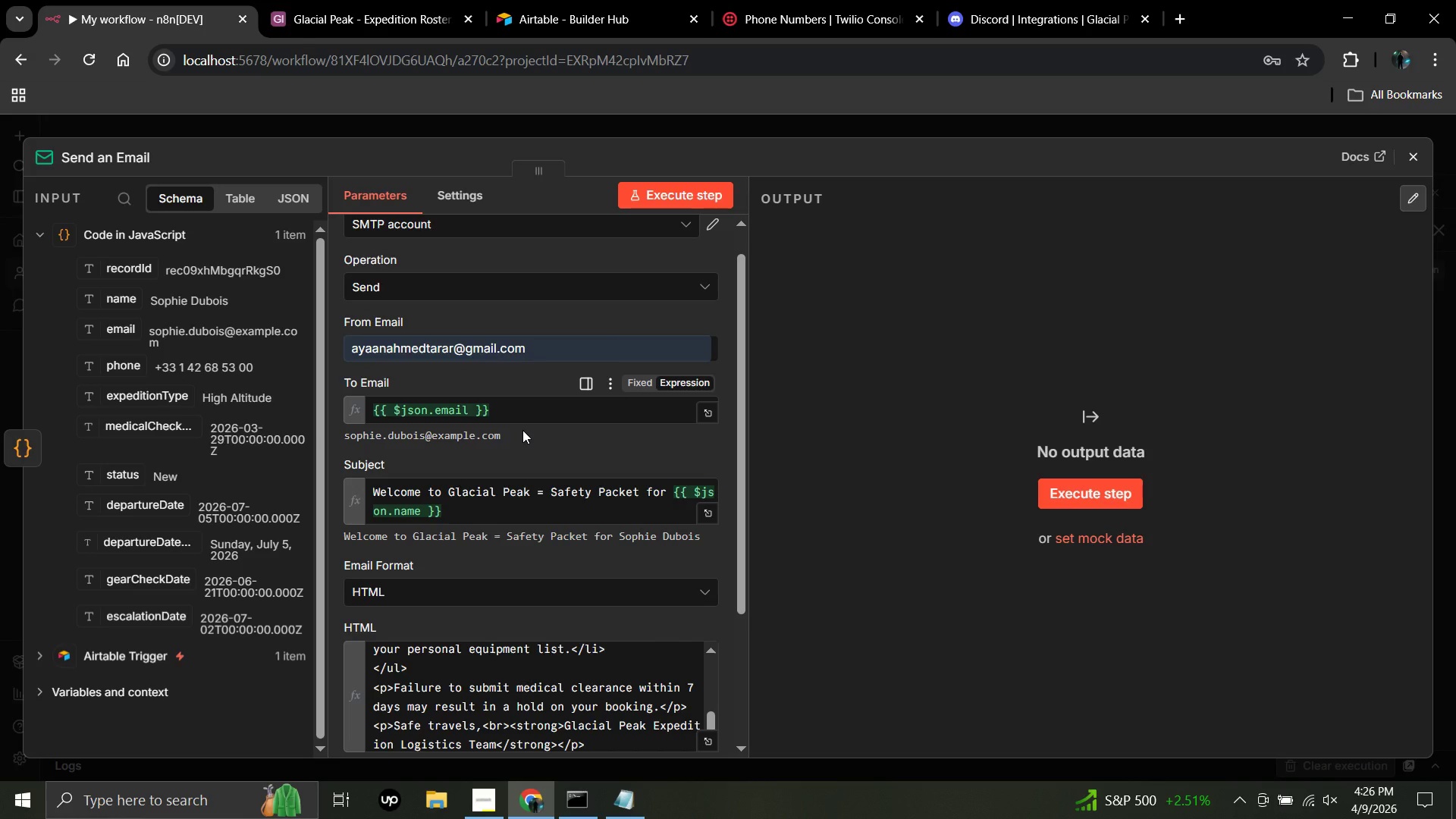 
left_click([703, 193])
 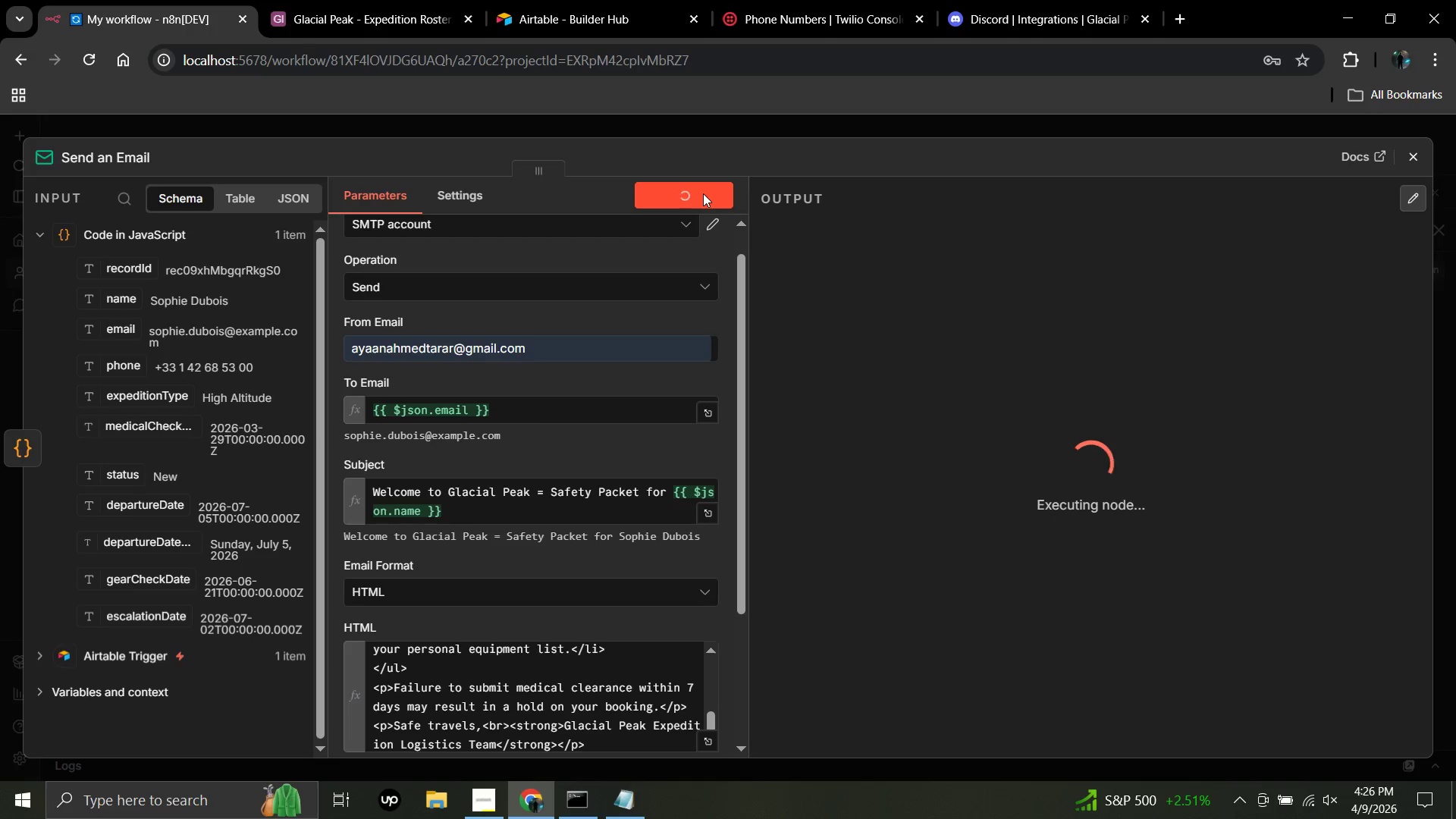 
scroll: coordinate [575, 510], scroll_direction: down, amount: 3.0
 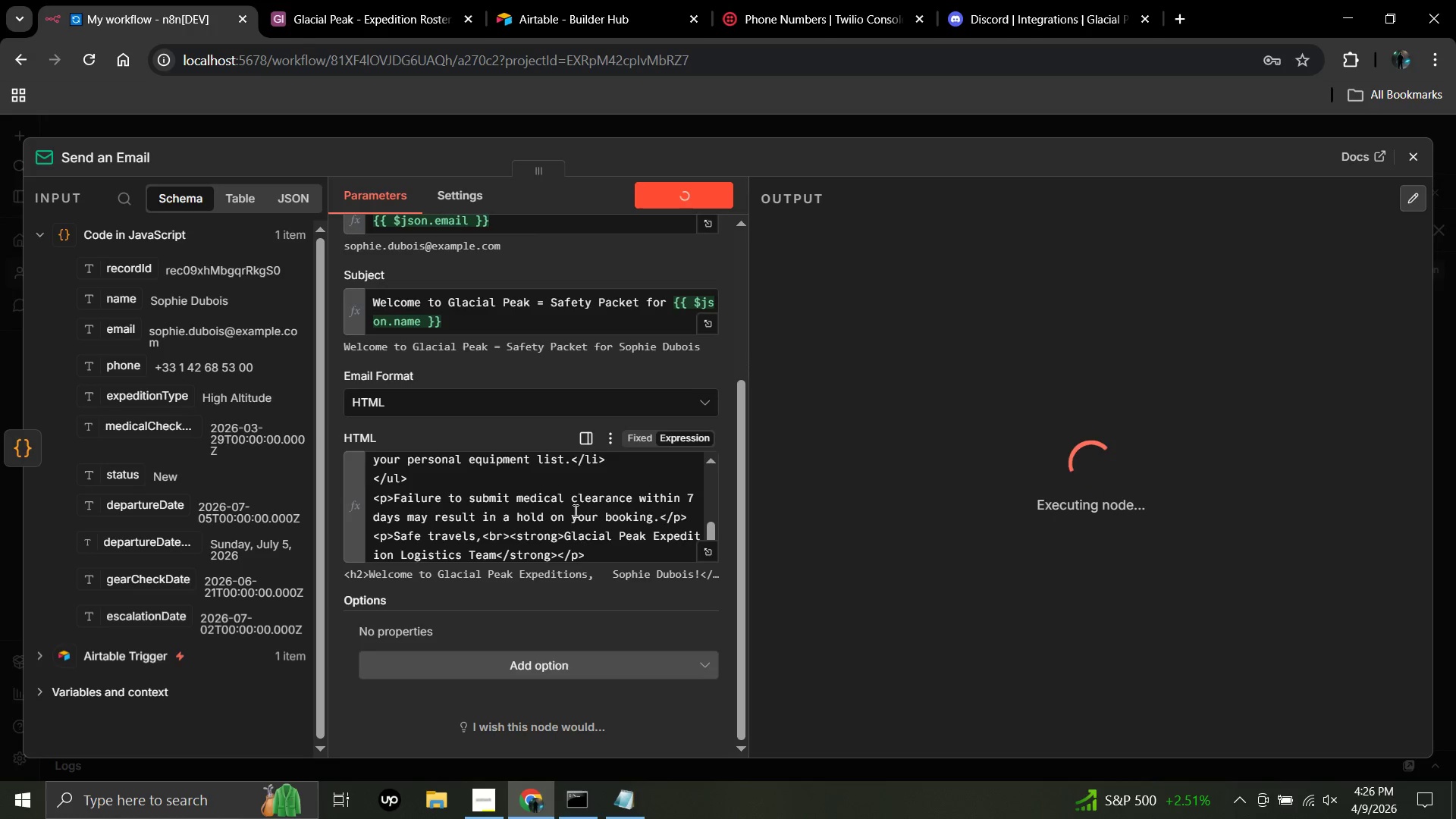 
scroll: coordinate [574, 510], scroll_direction: up, amount: 5.0
 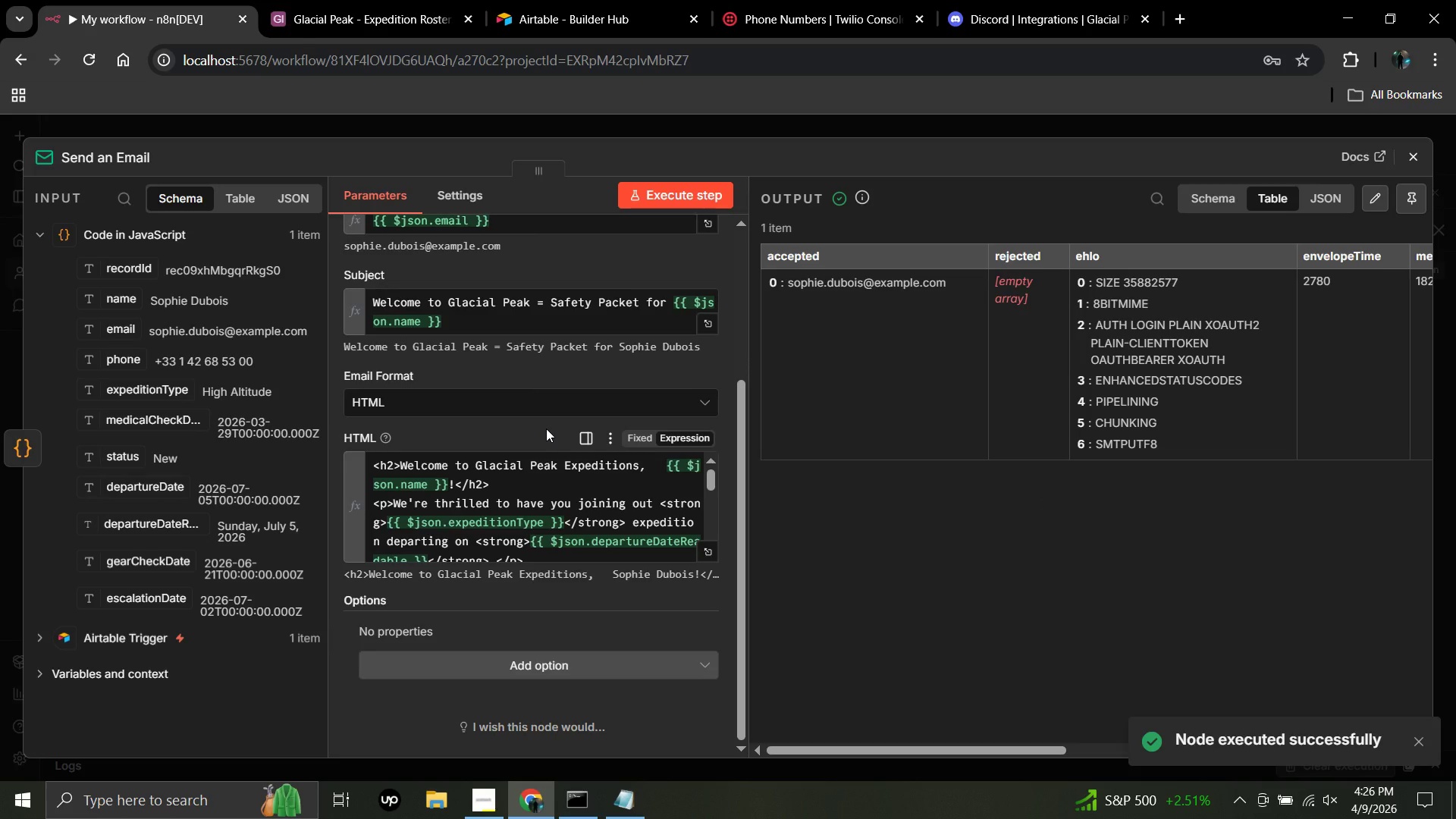 
wait(6.54)
 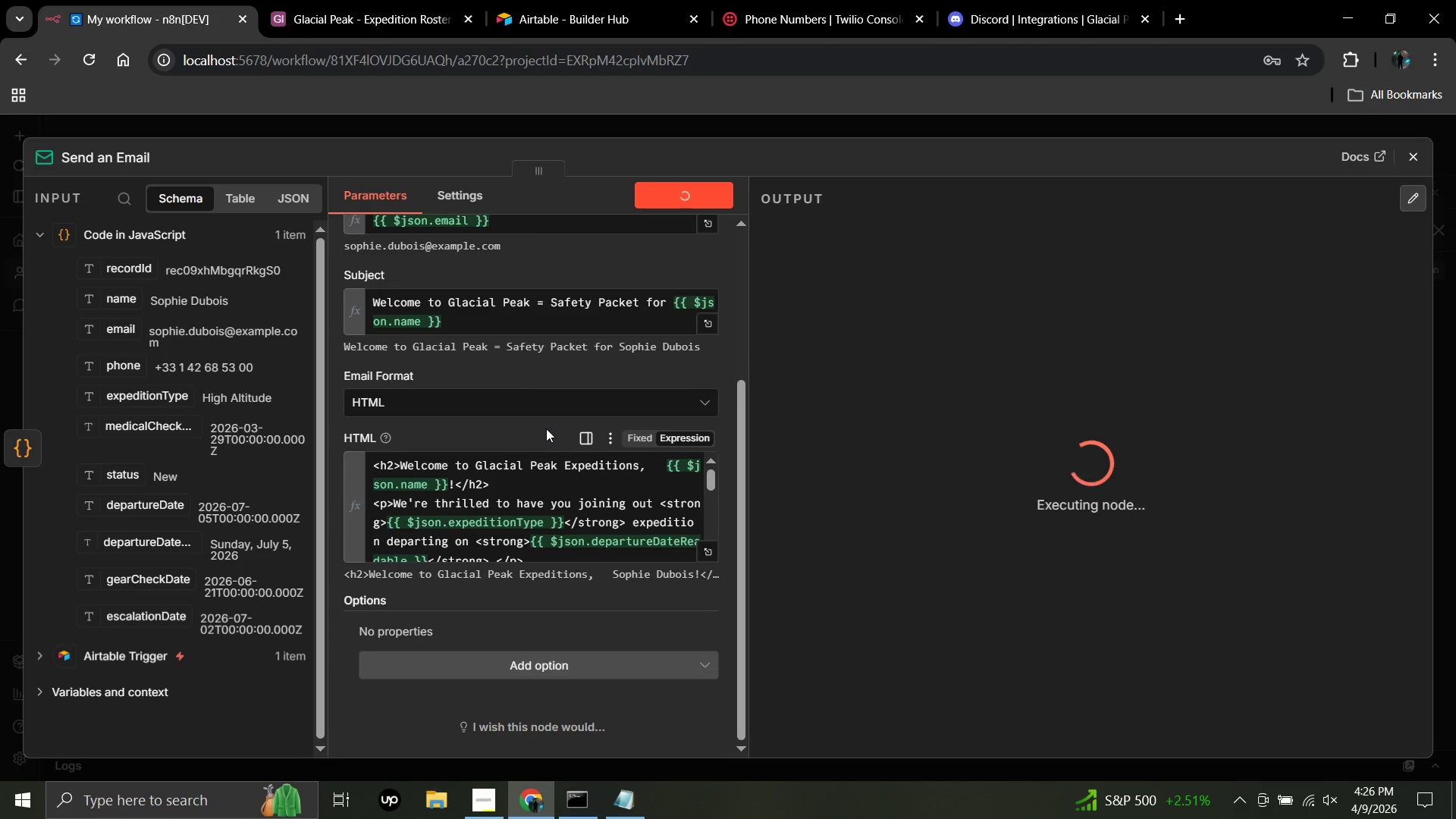 
left_click_drag(start_coordinate=[937, 746], to_coordinate=[827, 771])
 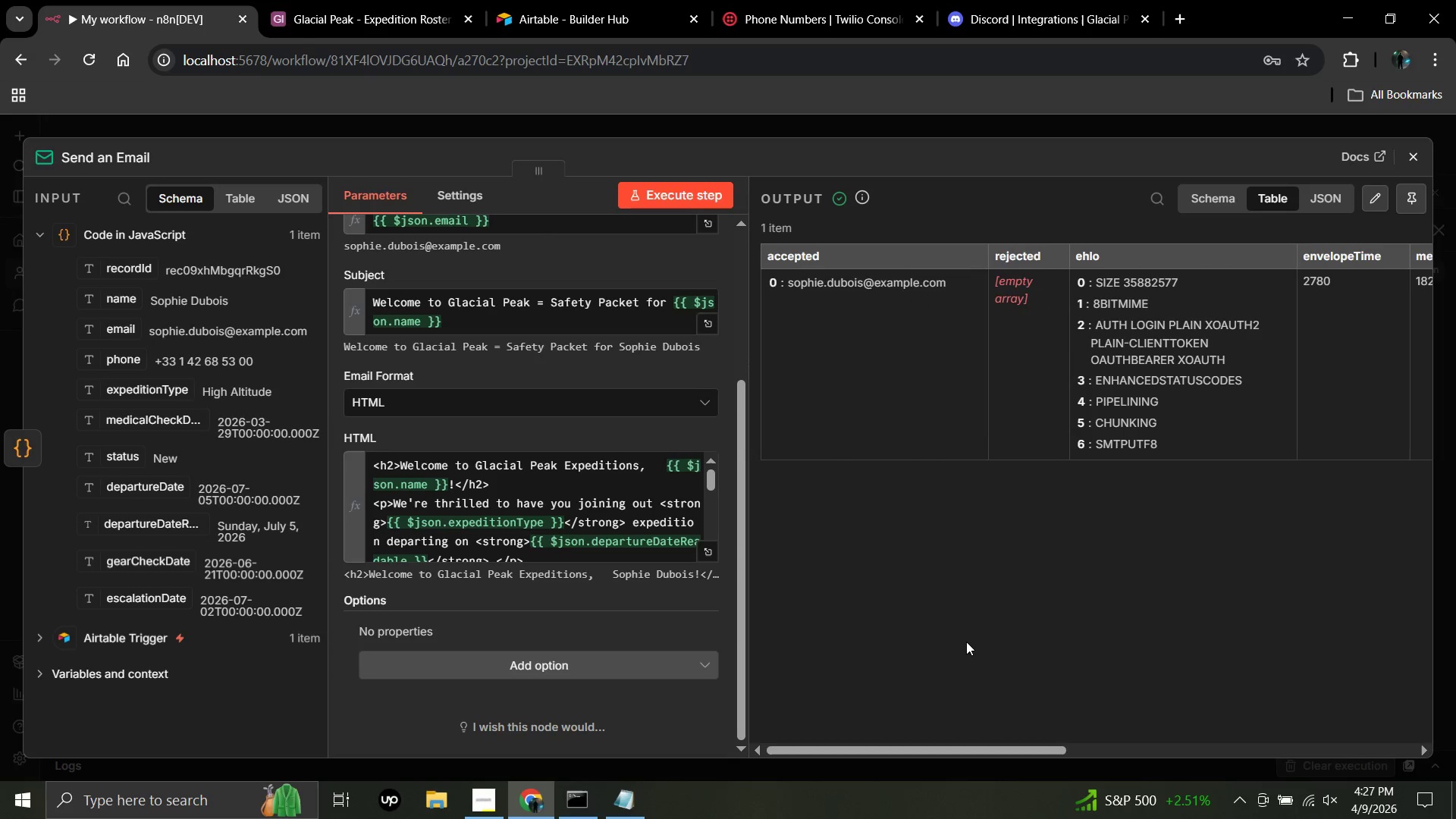 
wait(9.41)
 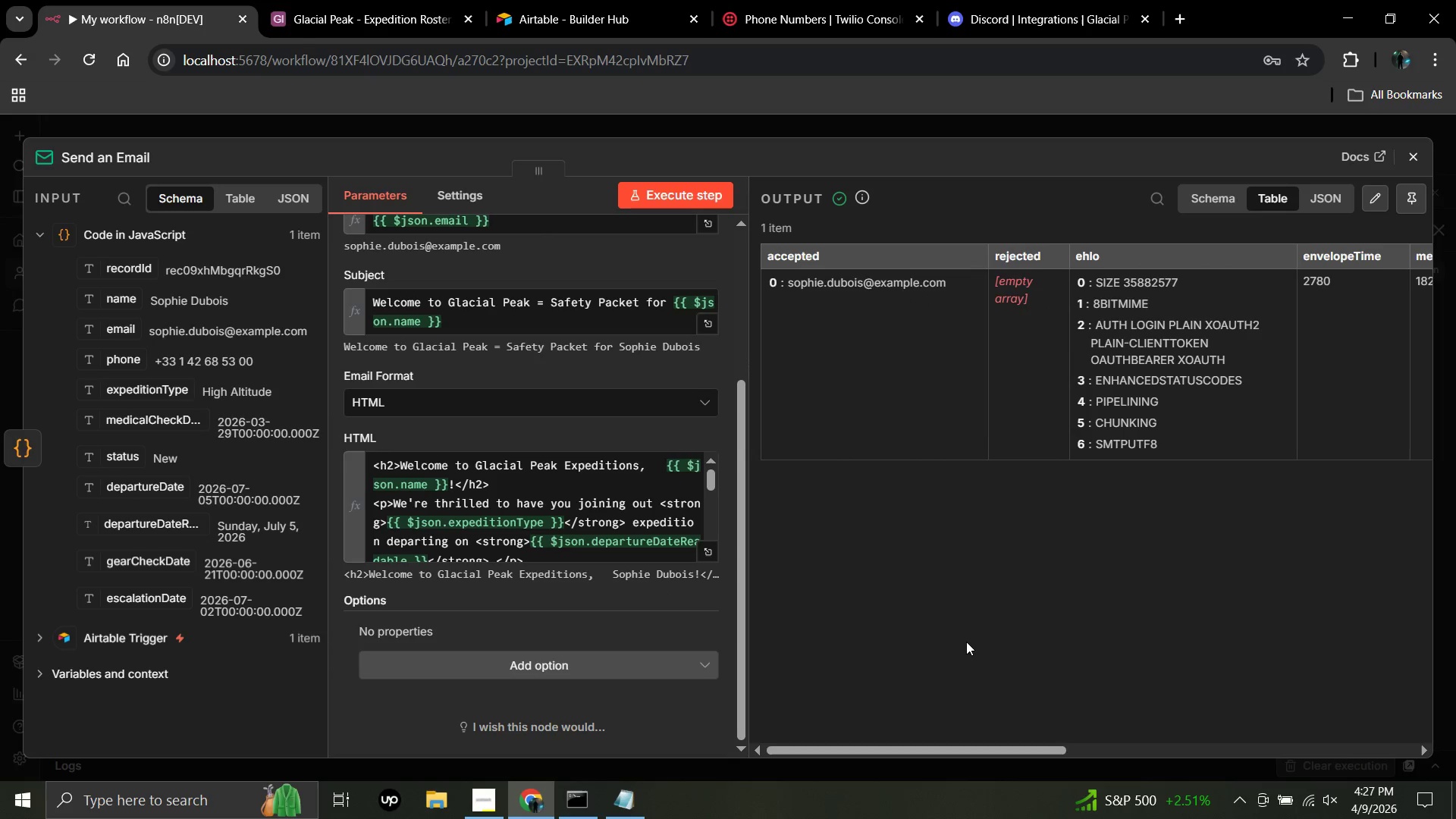 
left_click([1425, 162])
 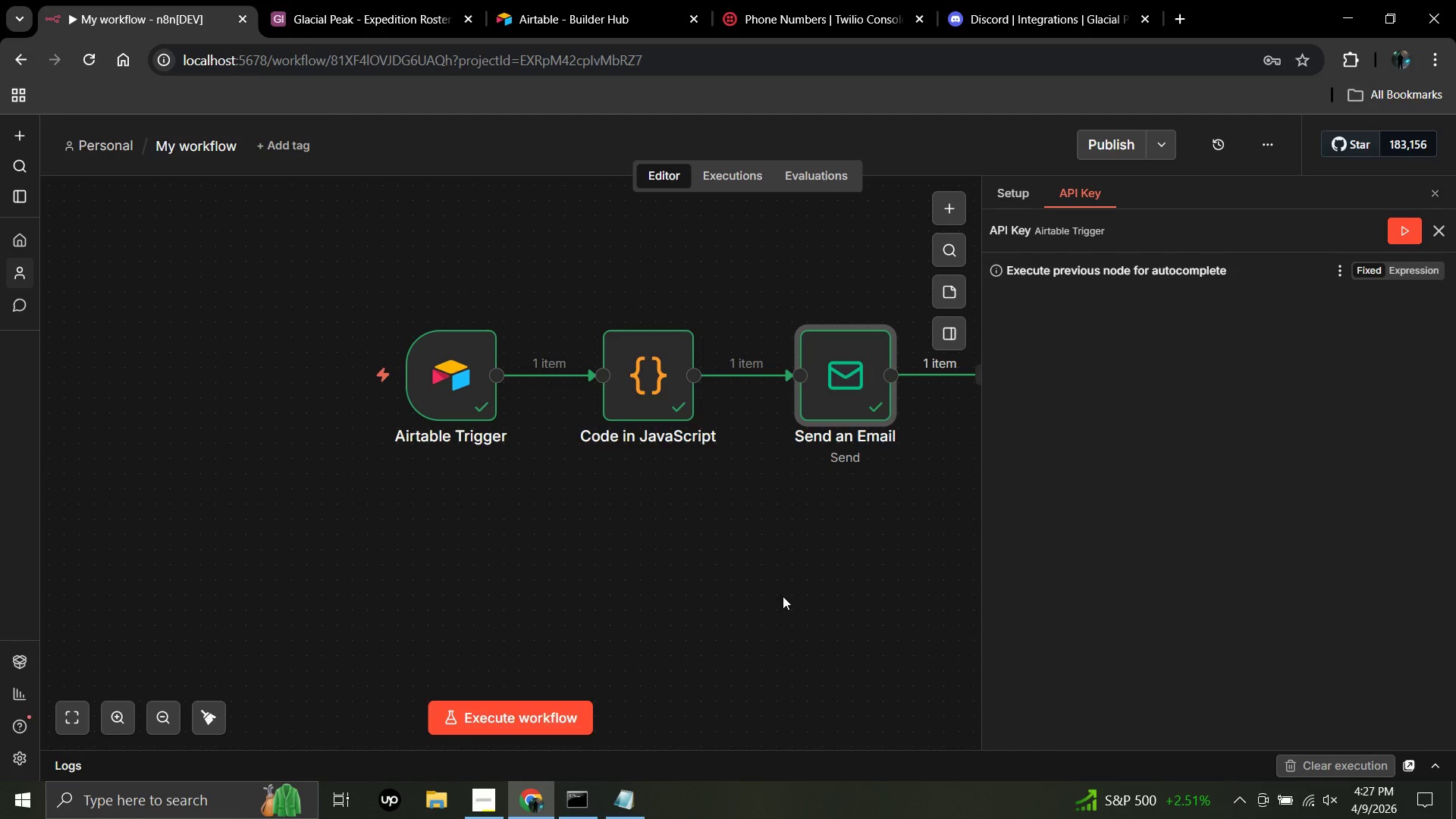 
scroll: coordinate [783, 596], scroll_direction: down, amount: 1.0
 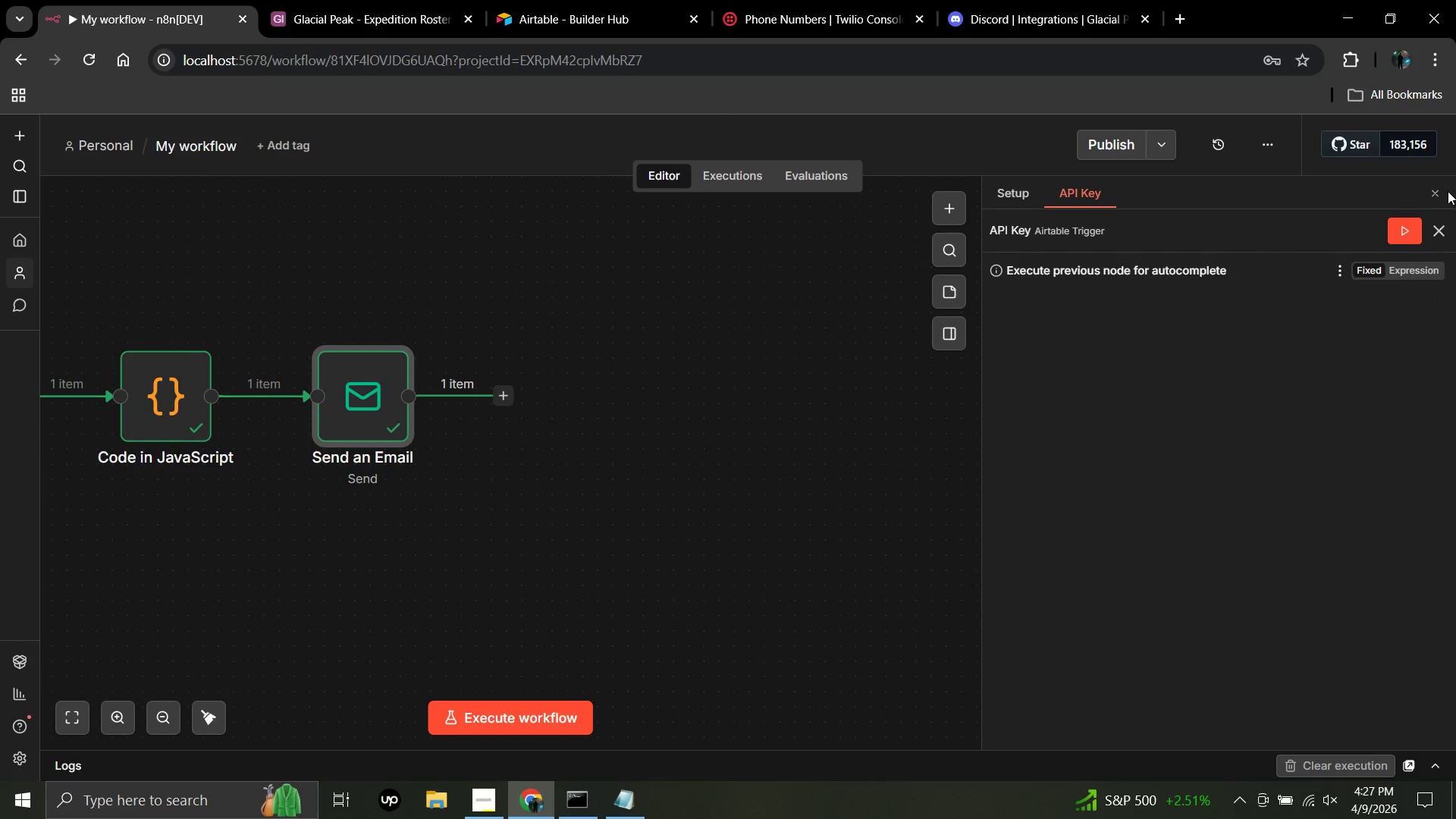 
left_click([1432, 193])
 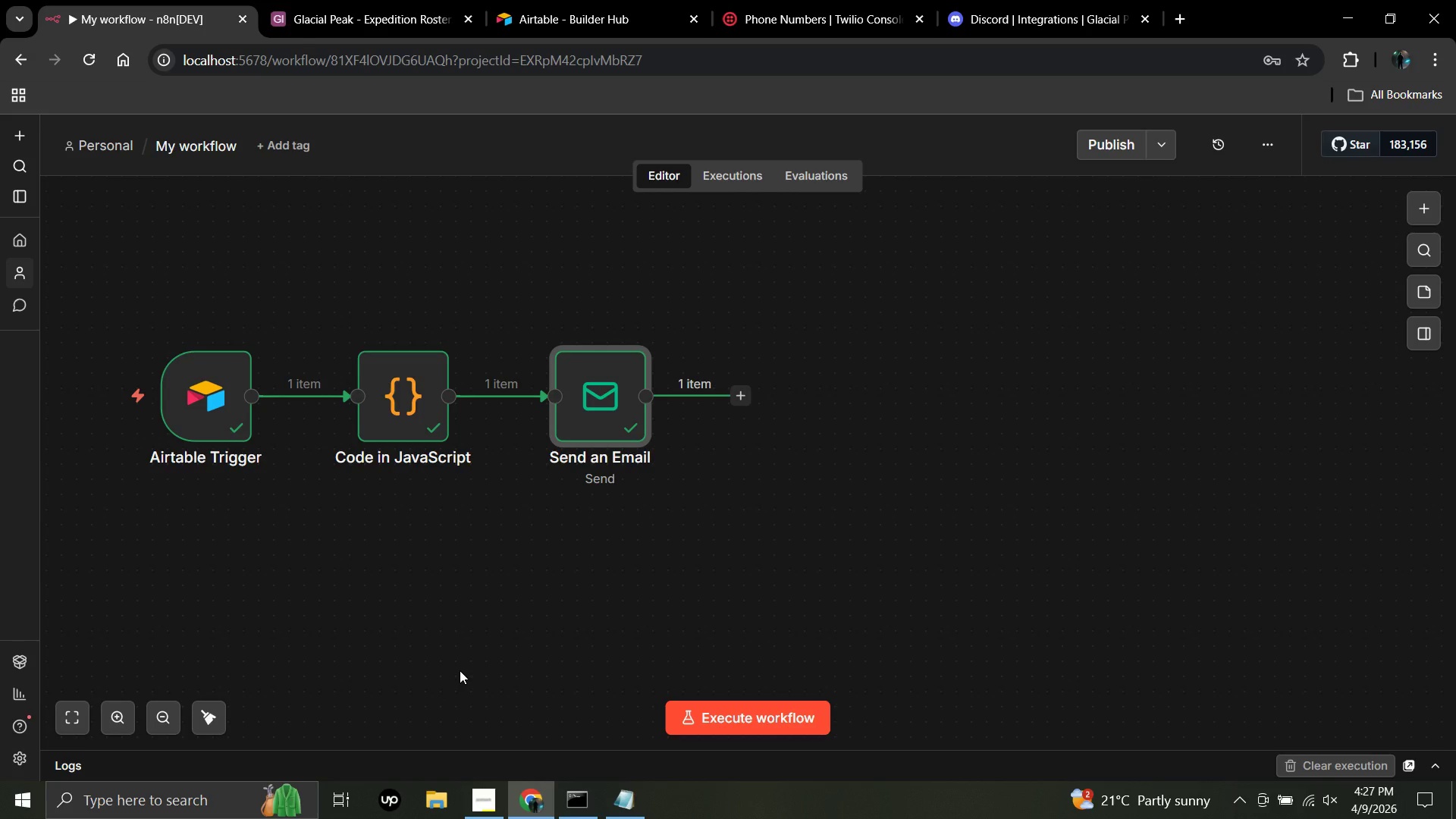 
wait(31.59)
 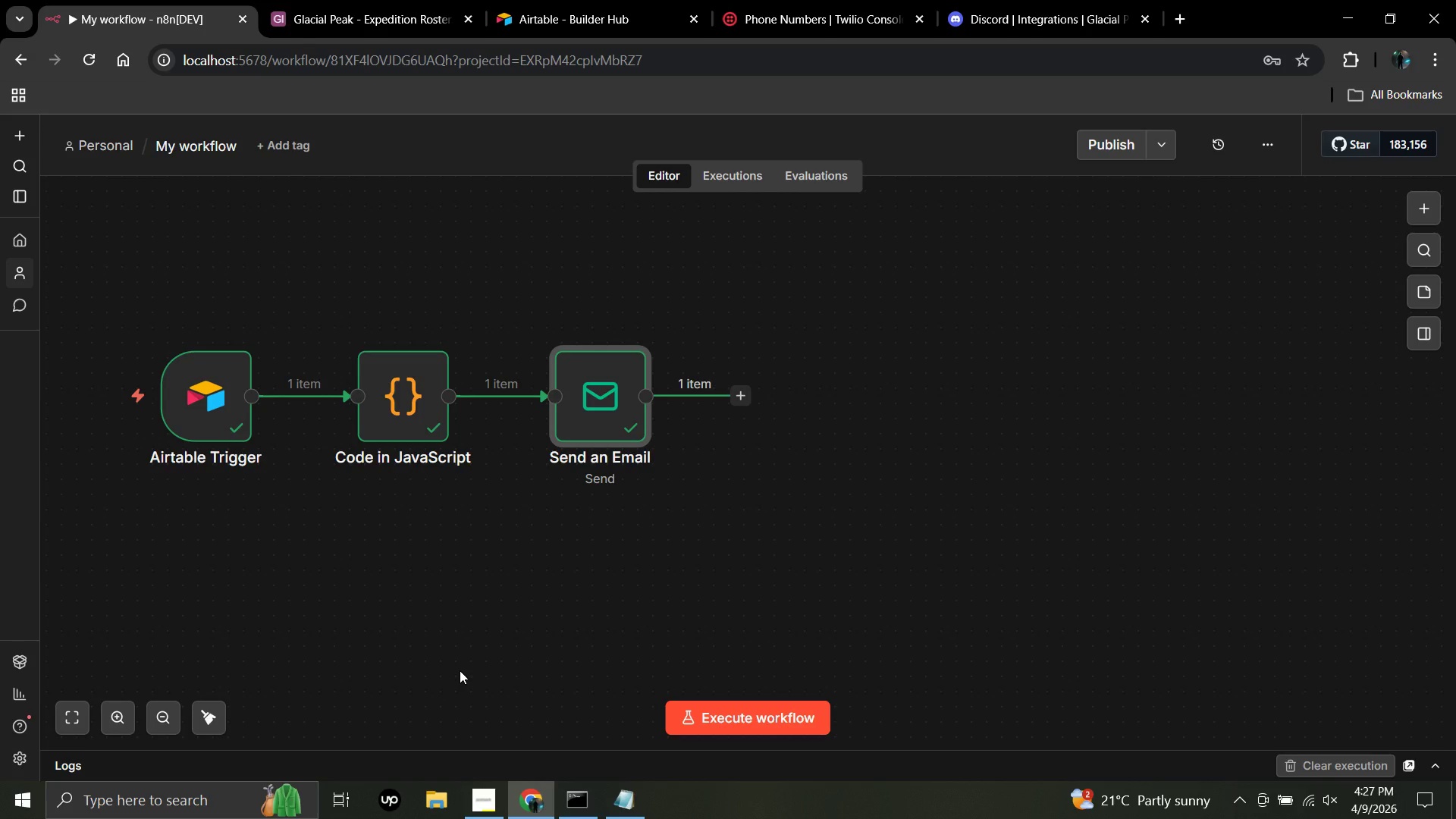 
left_click([468, 817])